 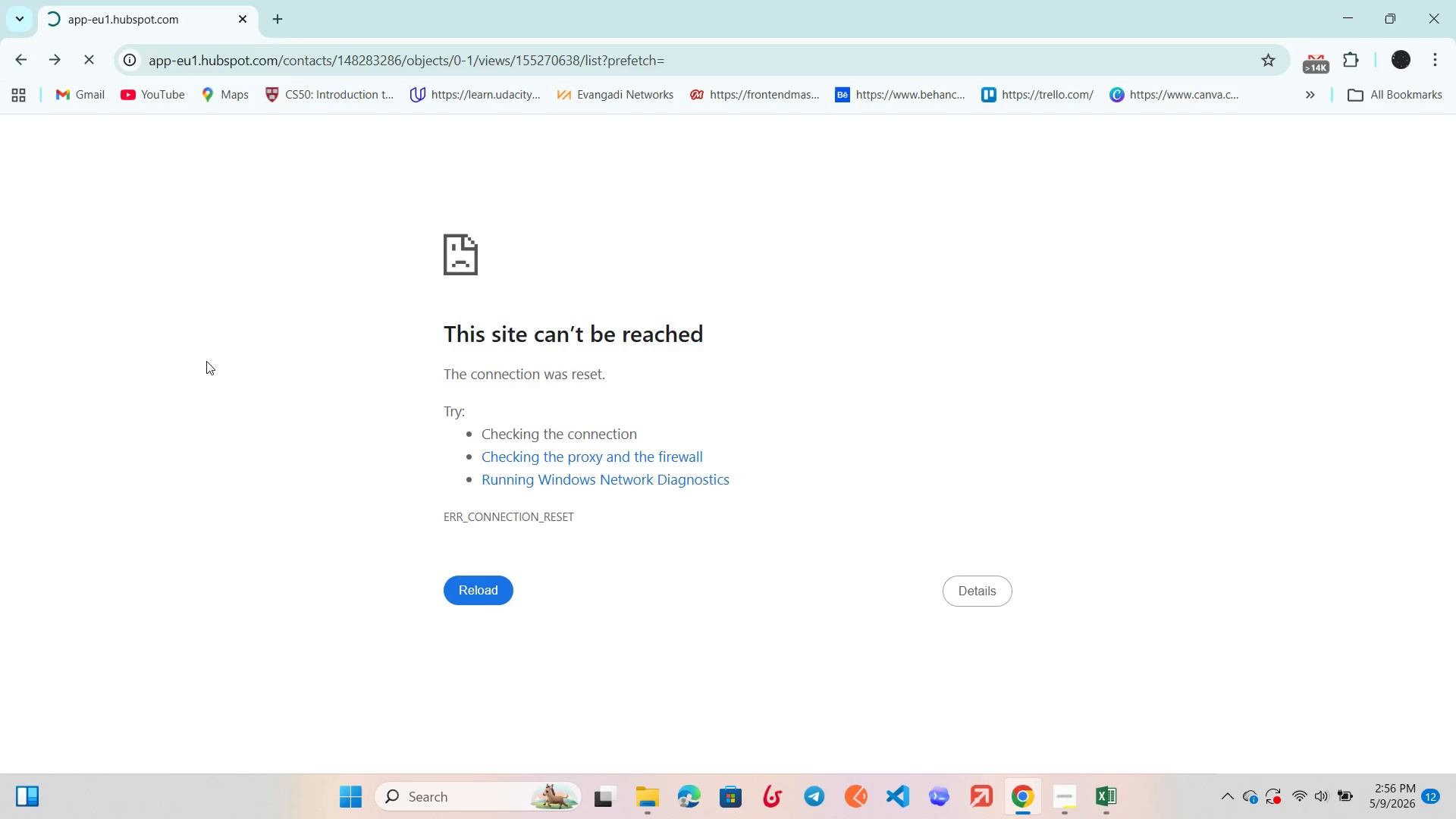 
left_click([475, 601])
 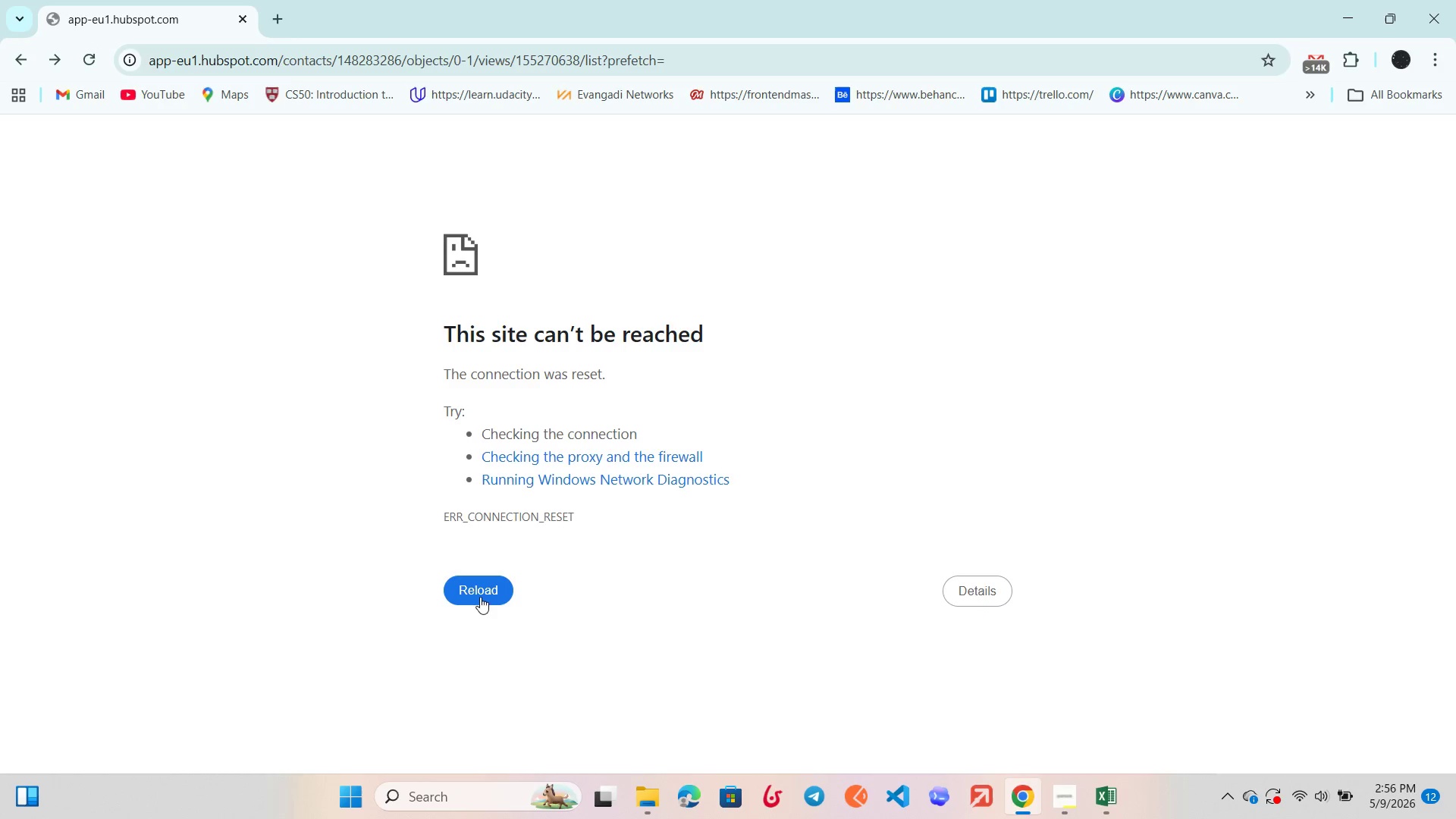 
left_click([1288, 802])
 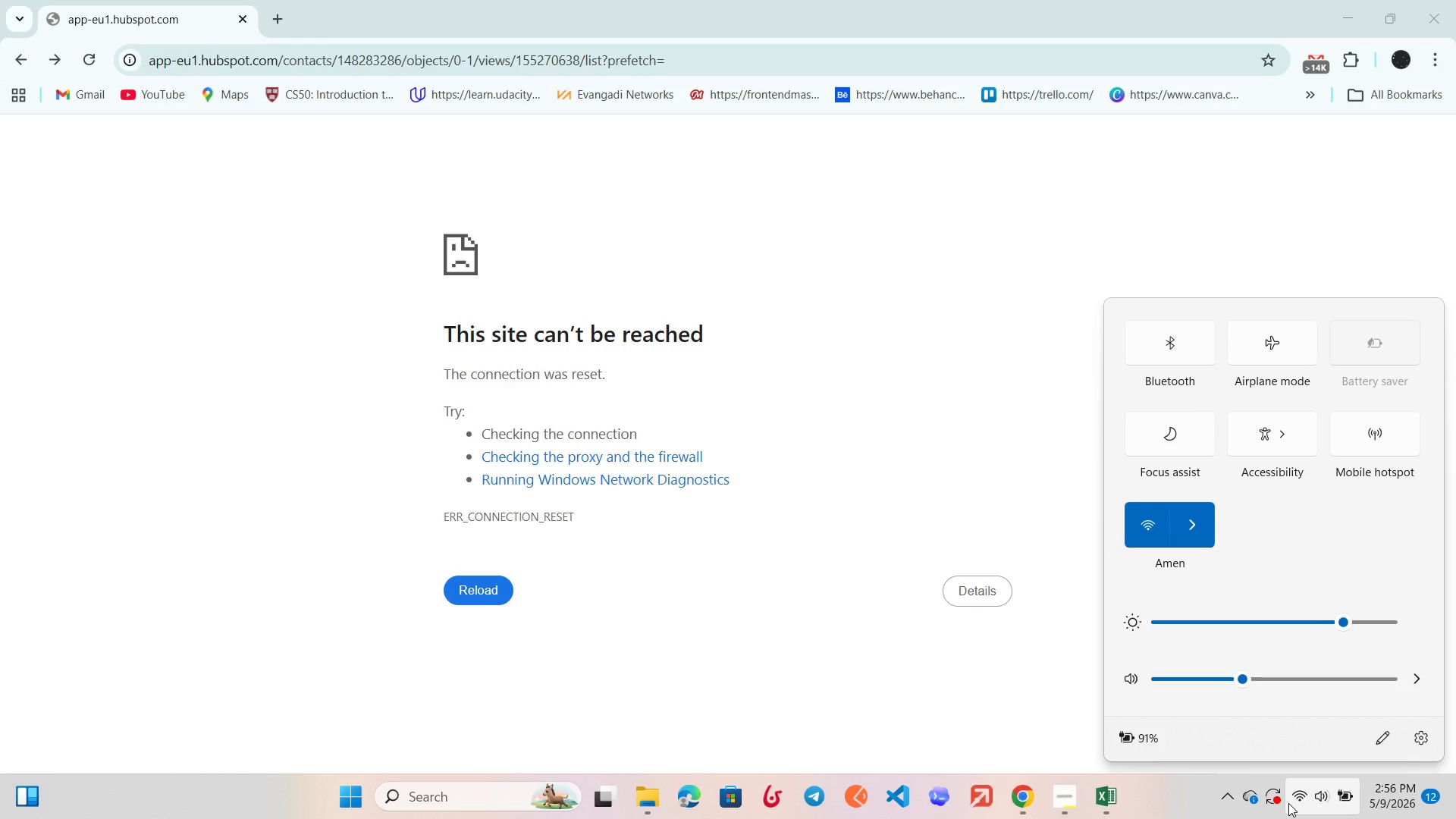 
left_click([1288, 803])
 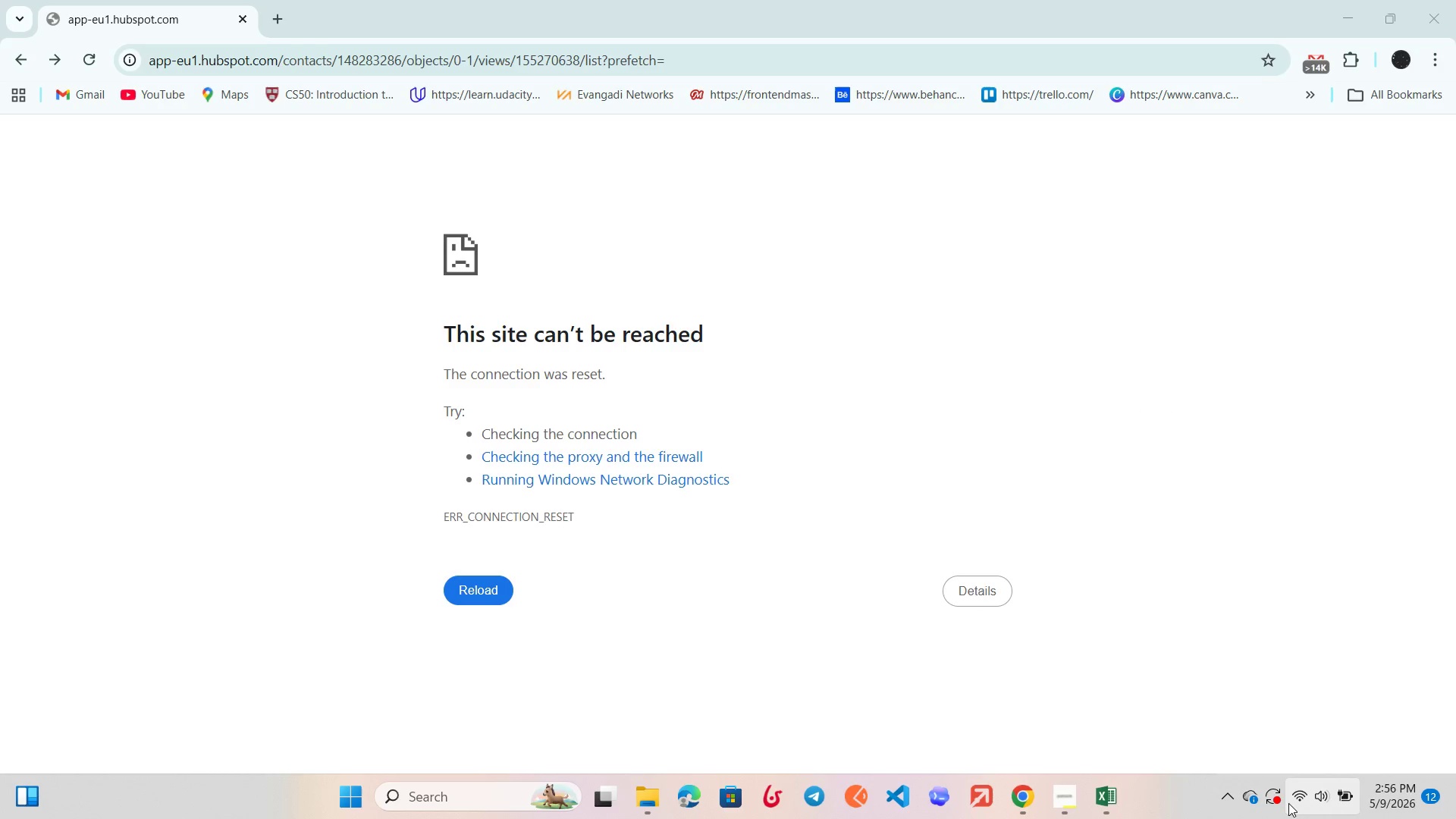 
left_click([1288, 803])
 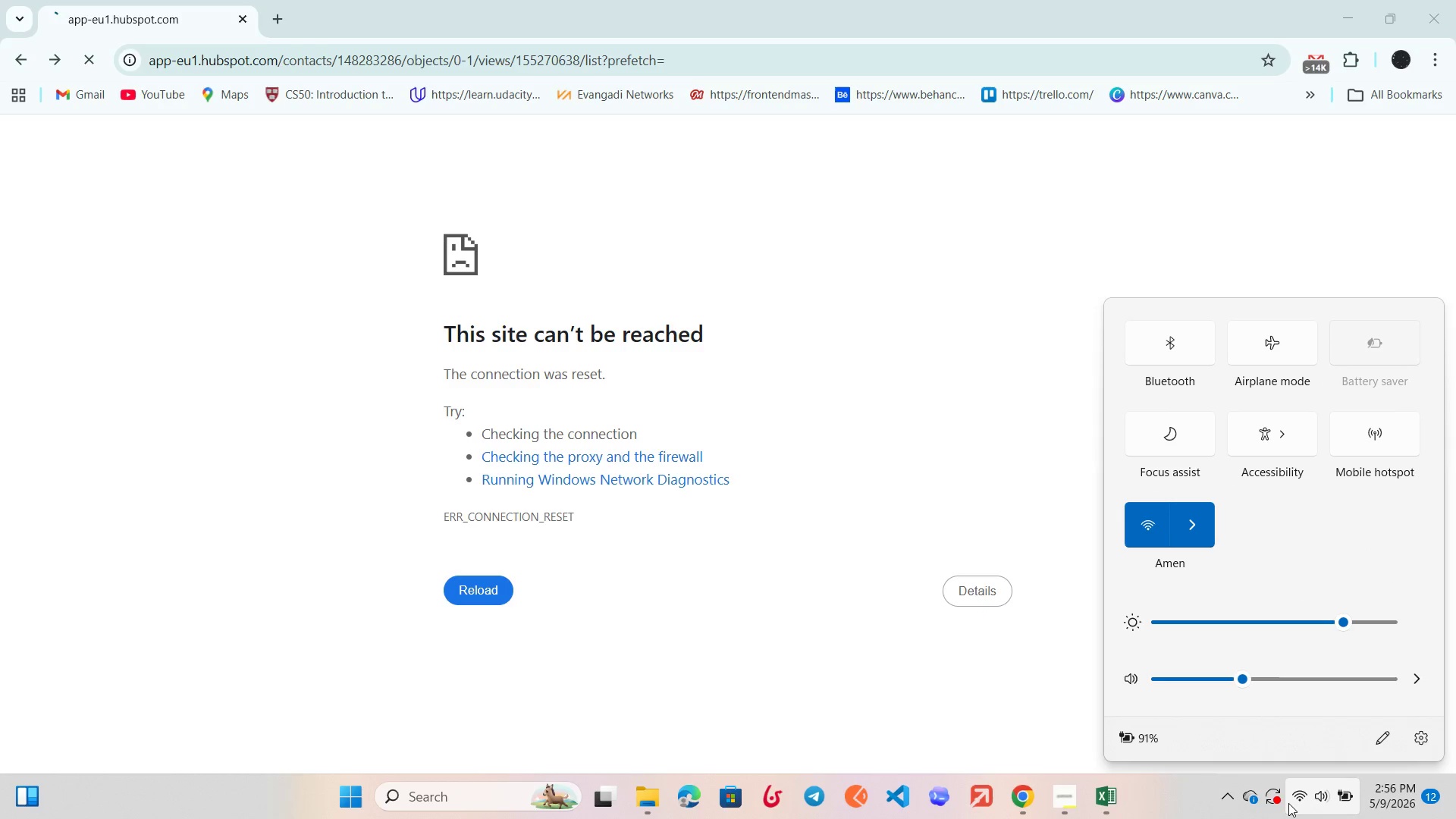 
left_click([1288, 803])
 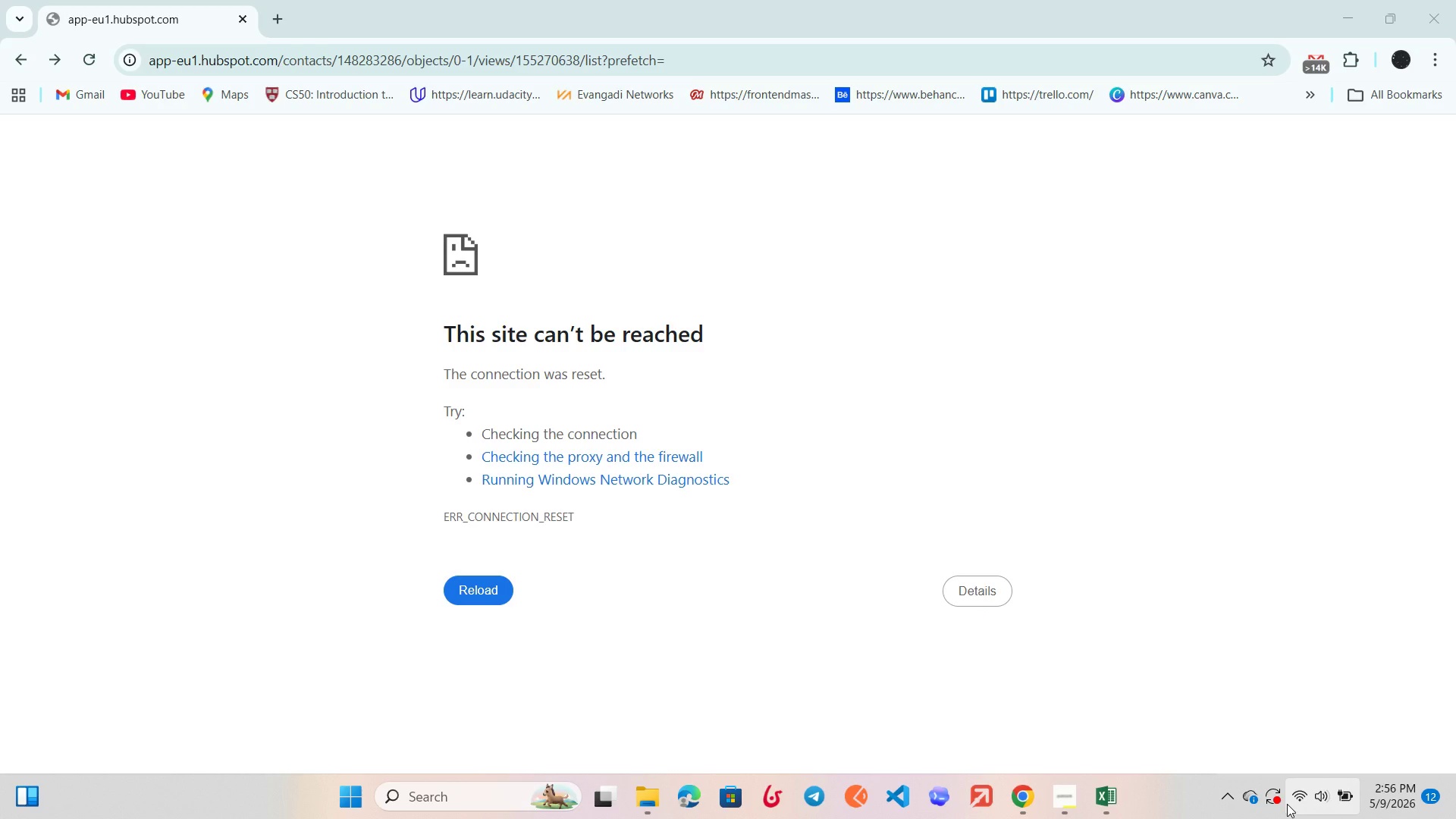 
left_click([1294, 805])
 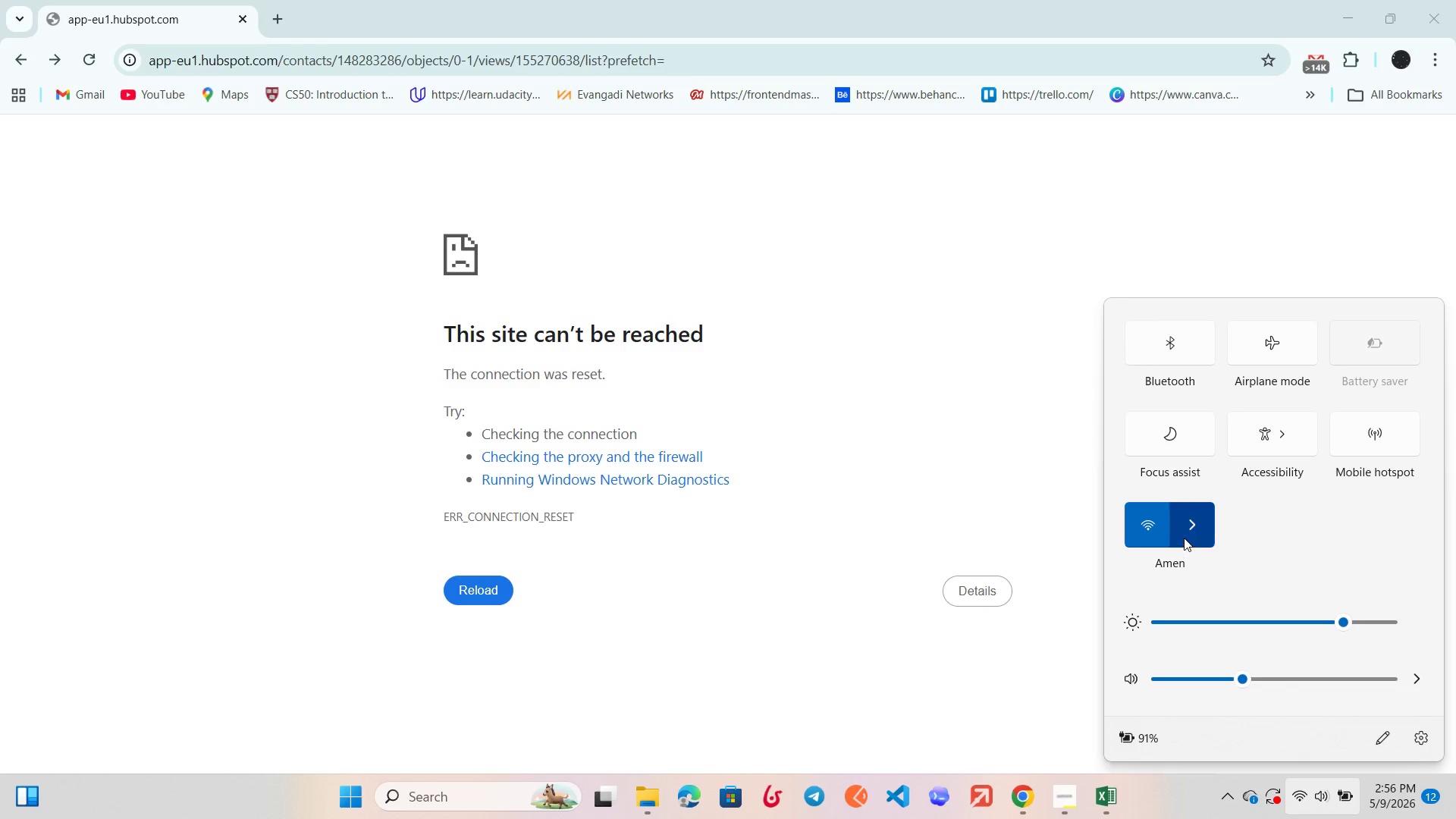 
left_click([1187, 538])
 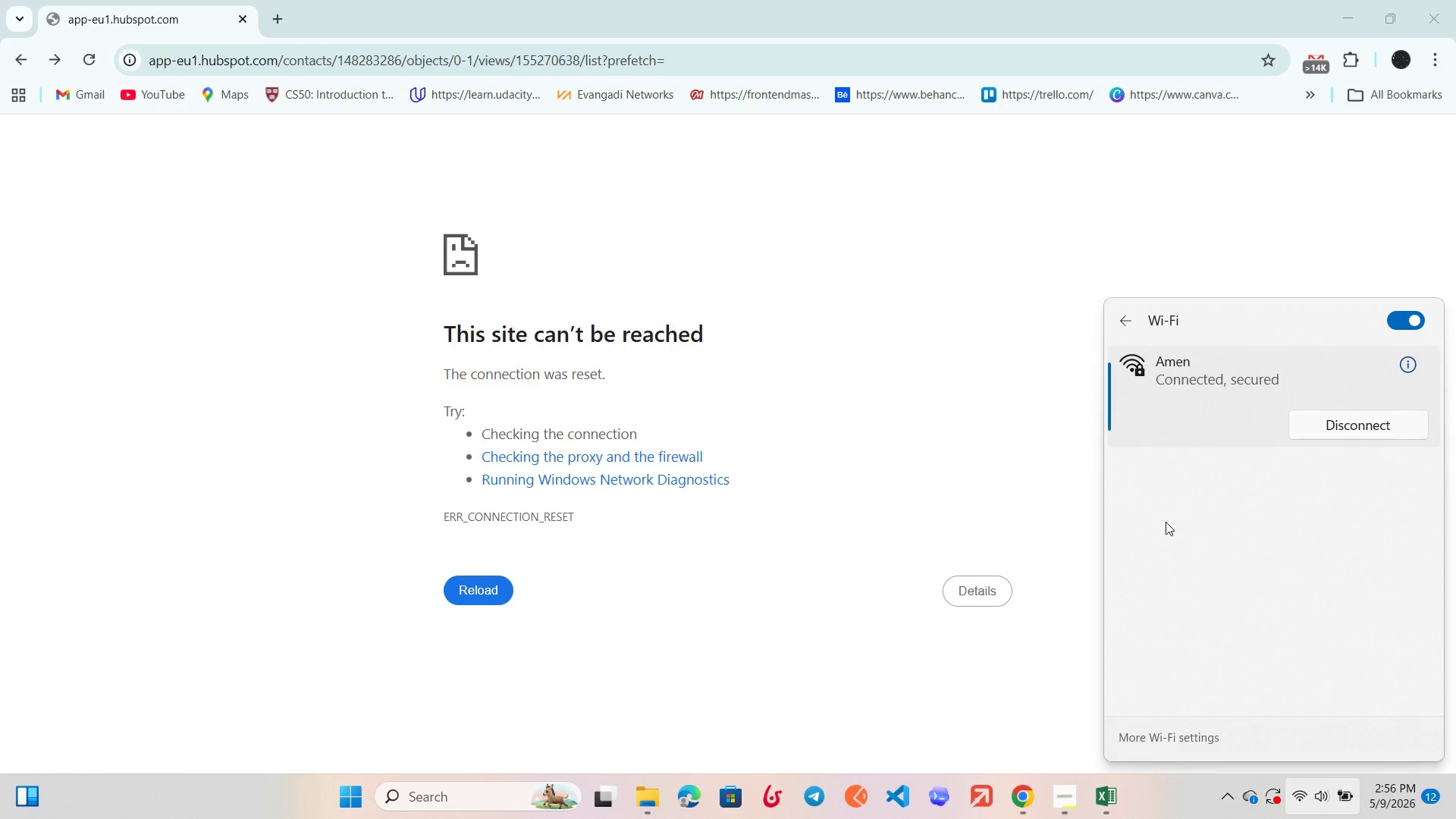 
scroll: coordinate [1234, 519], scroll_direction: down, amount: 8.0
 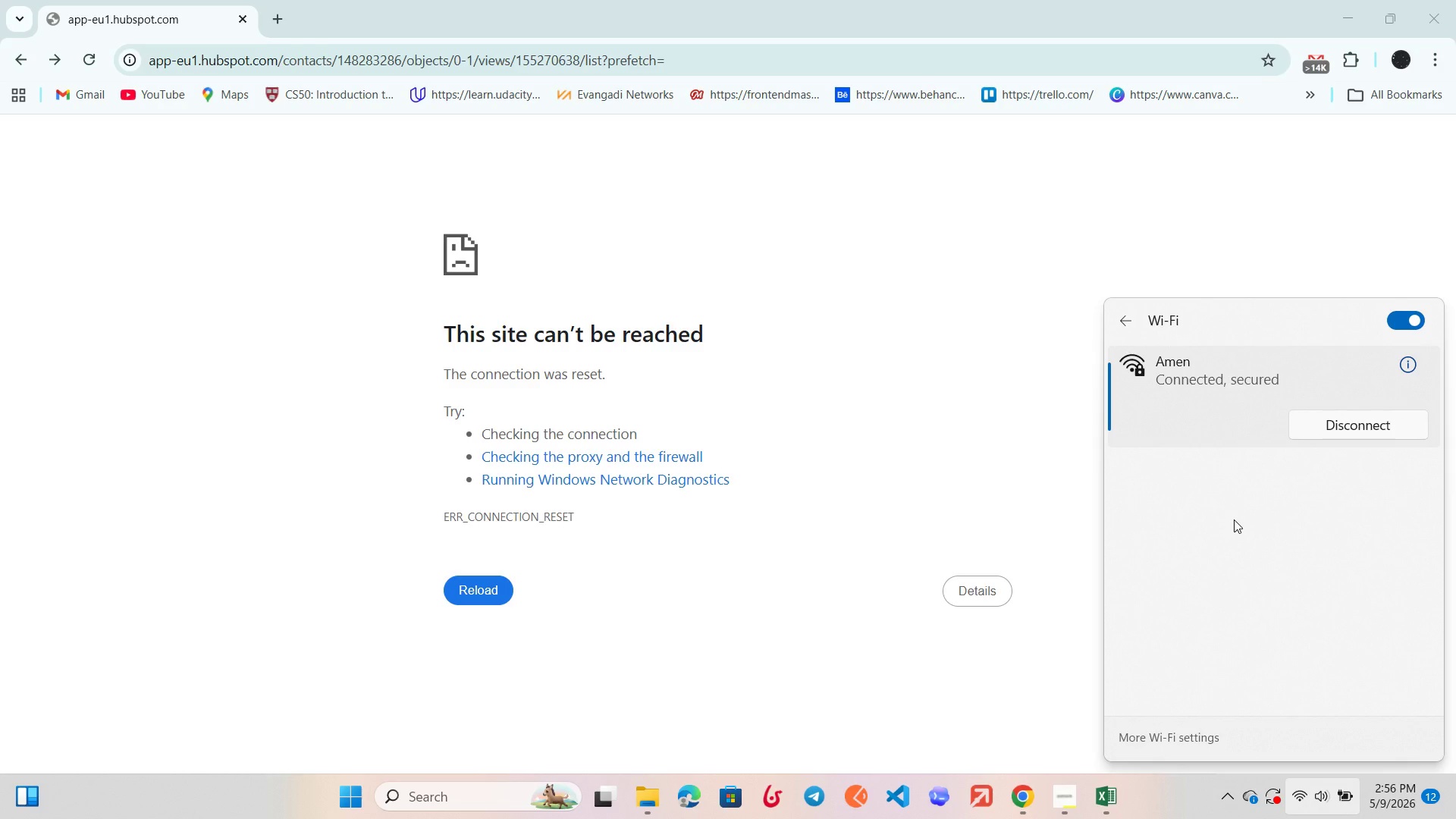 
scroll: coordinate [1234, 519], scroll_direction: up, amount: 5.0
 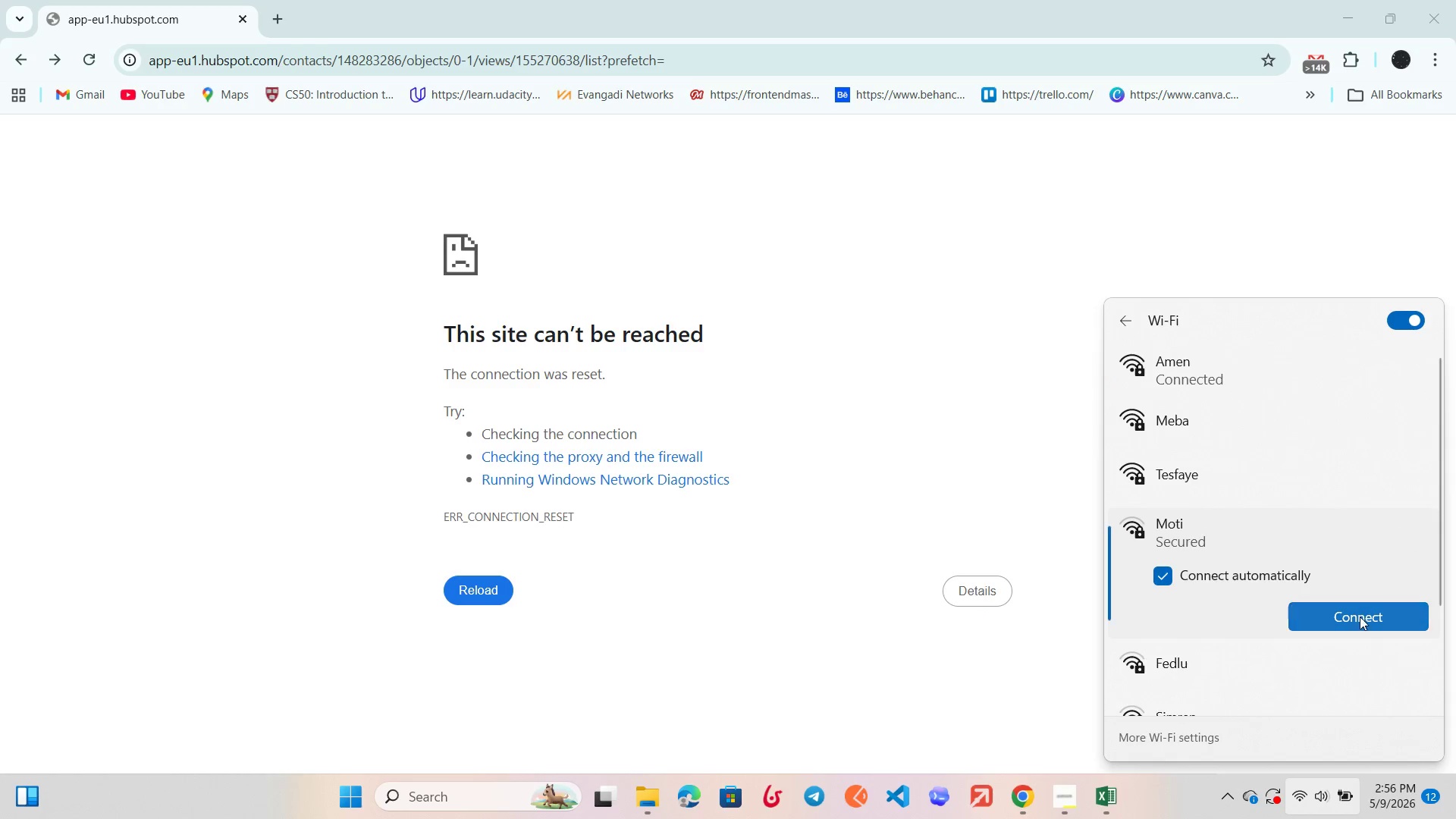 
left_click([1360, 617])
 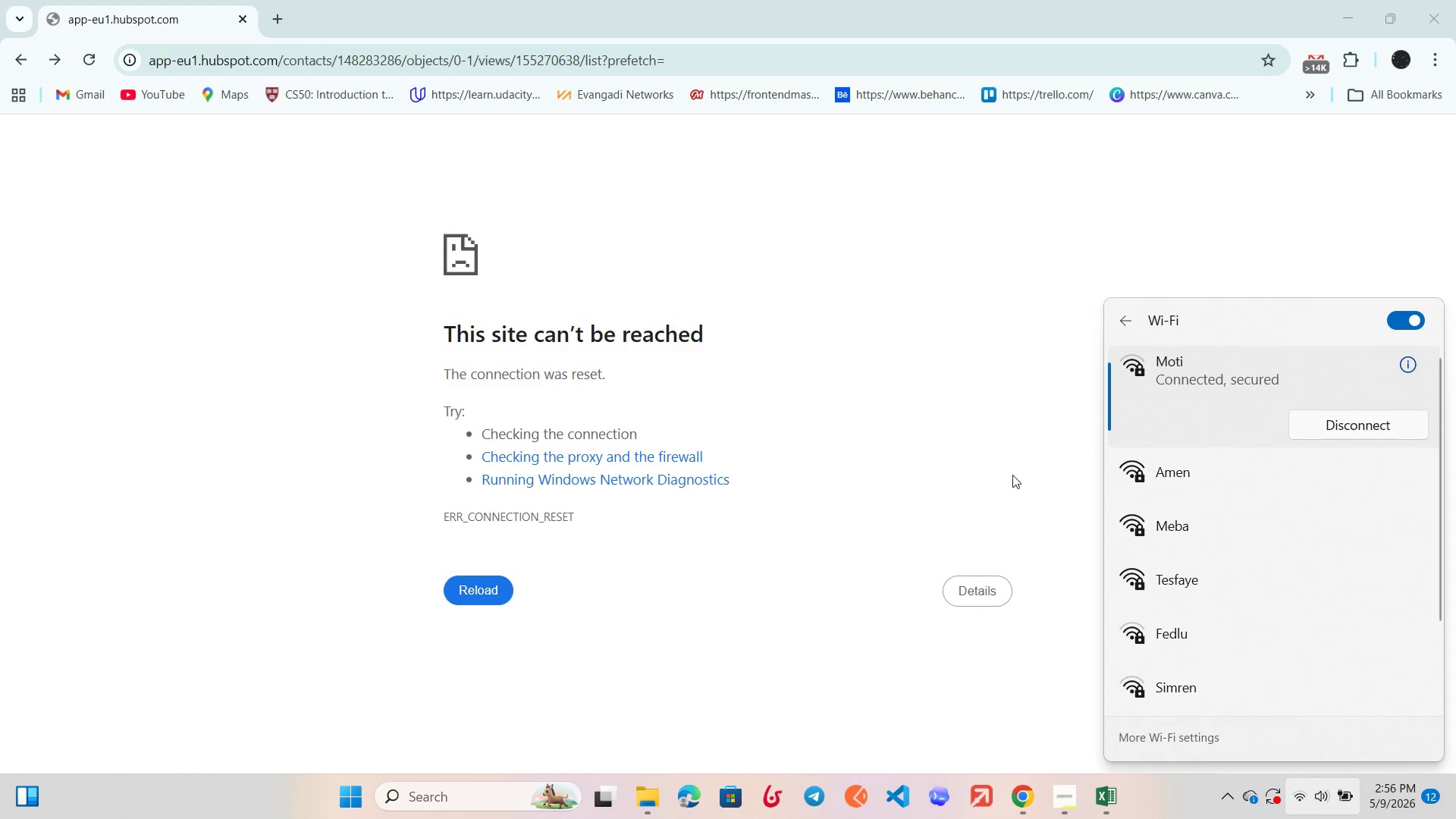 
wait(6.27)
 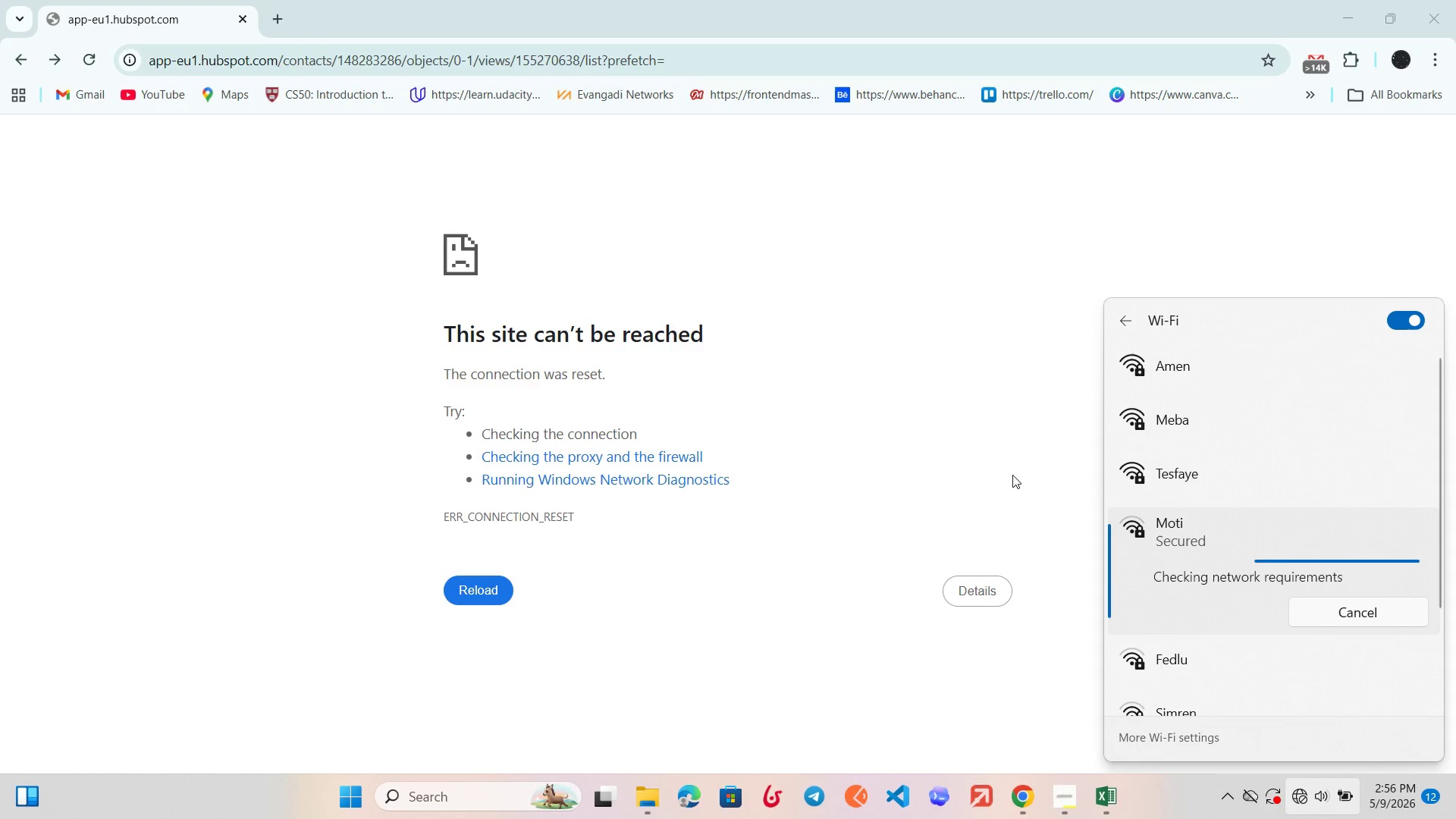 
left_click([80, 56])
 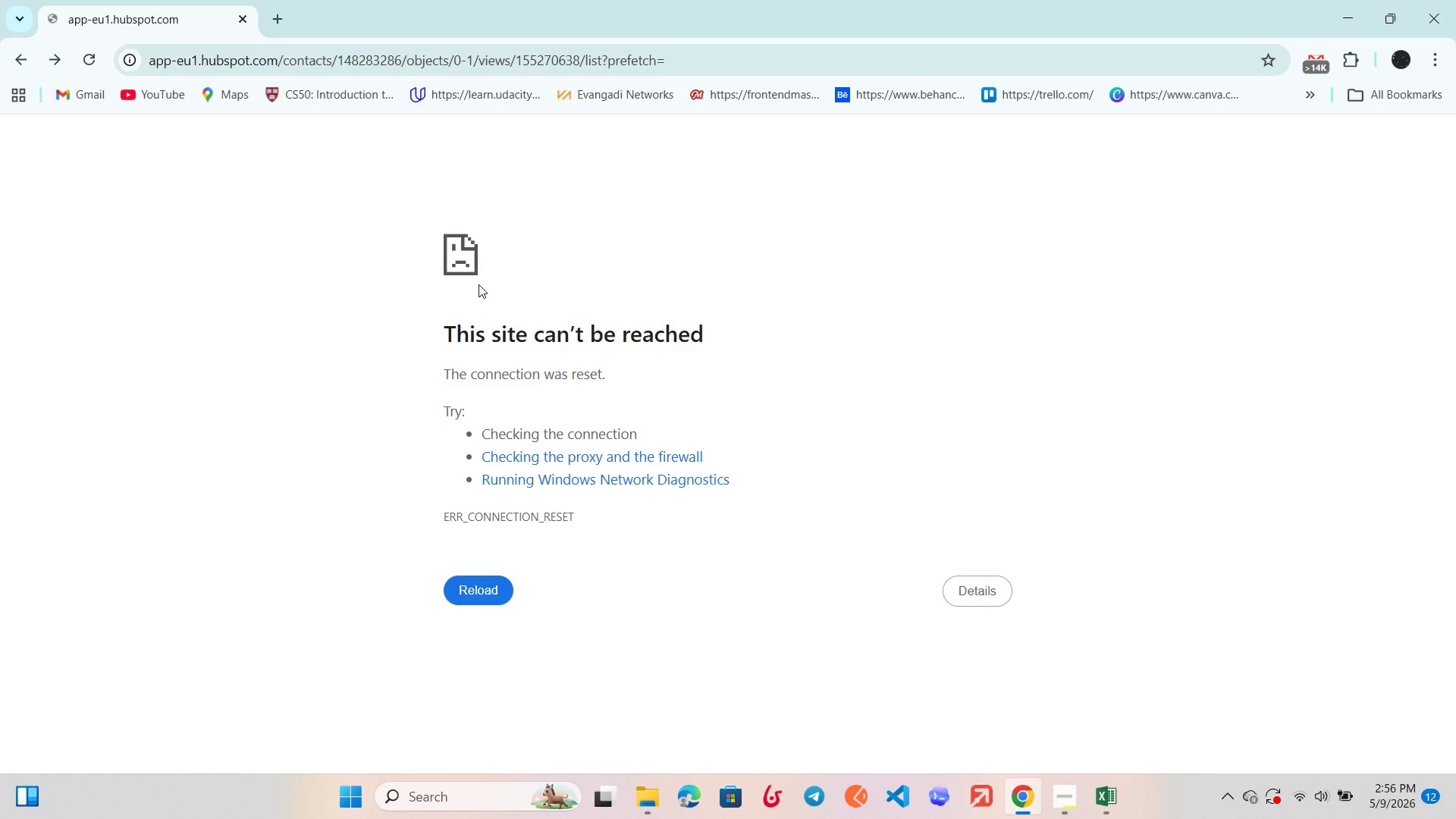 
wait(6.89)
 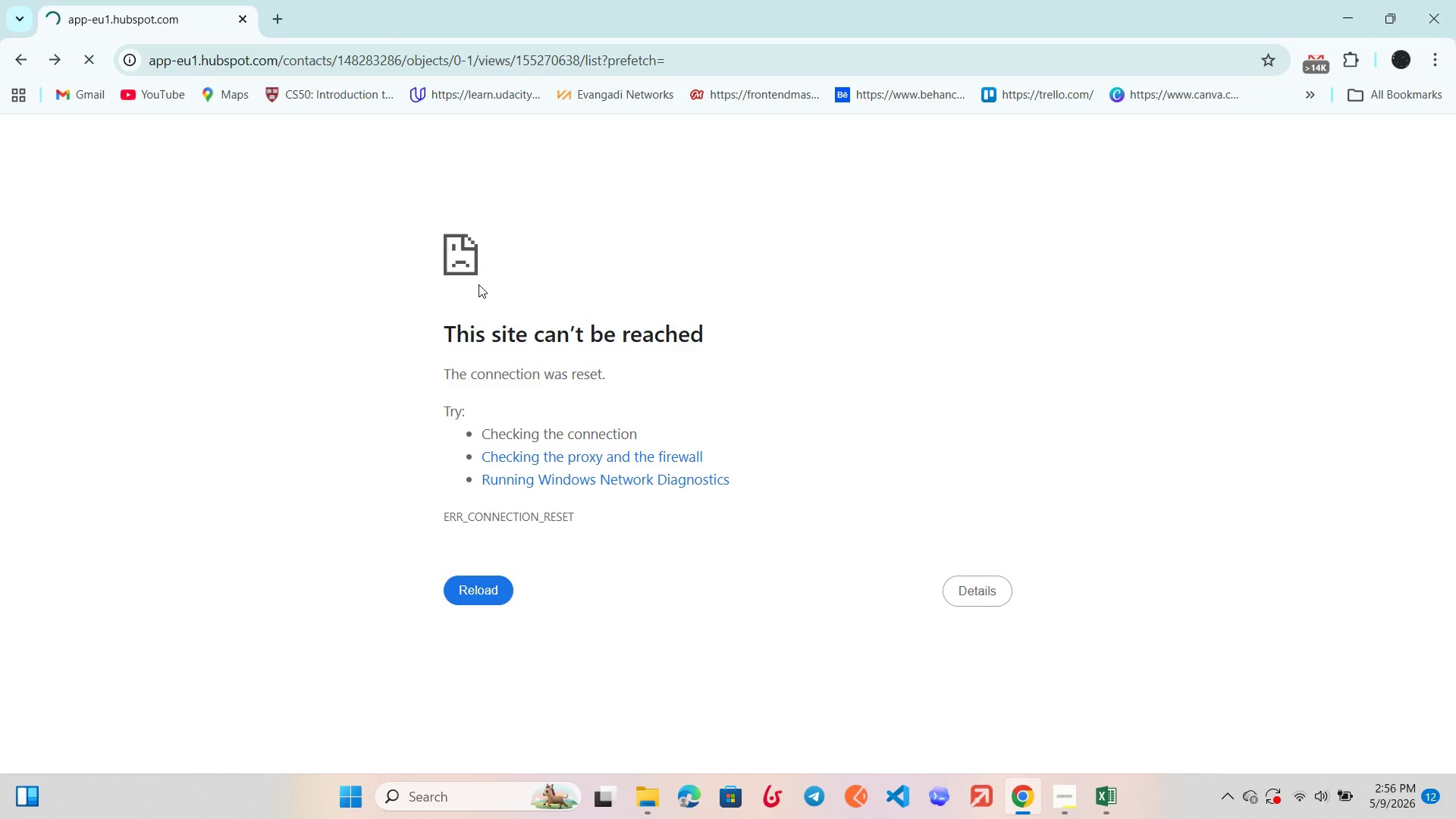 
left_click([280, 23])
 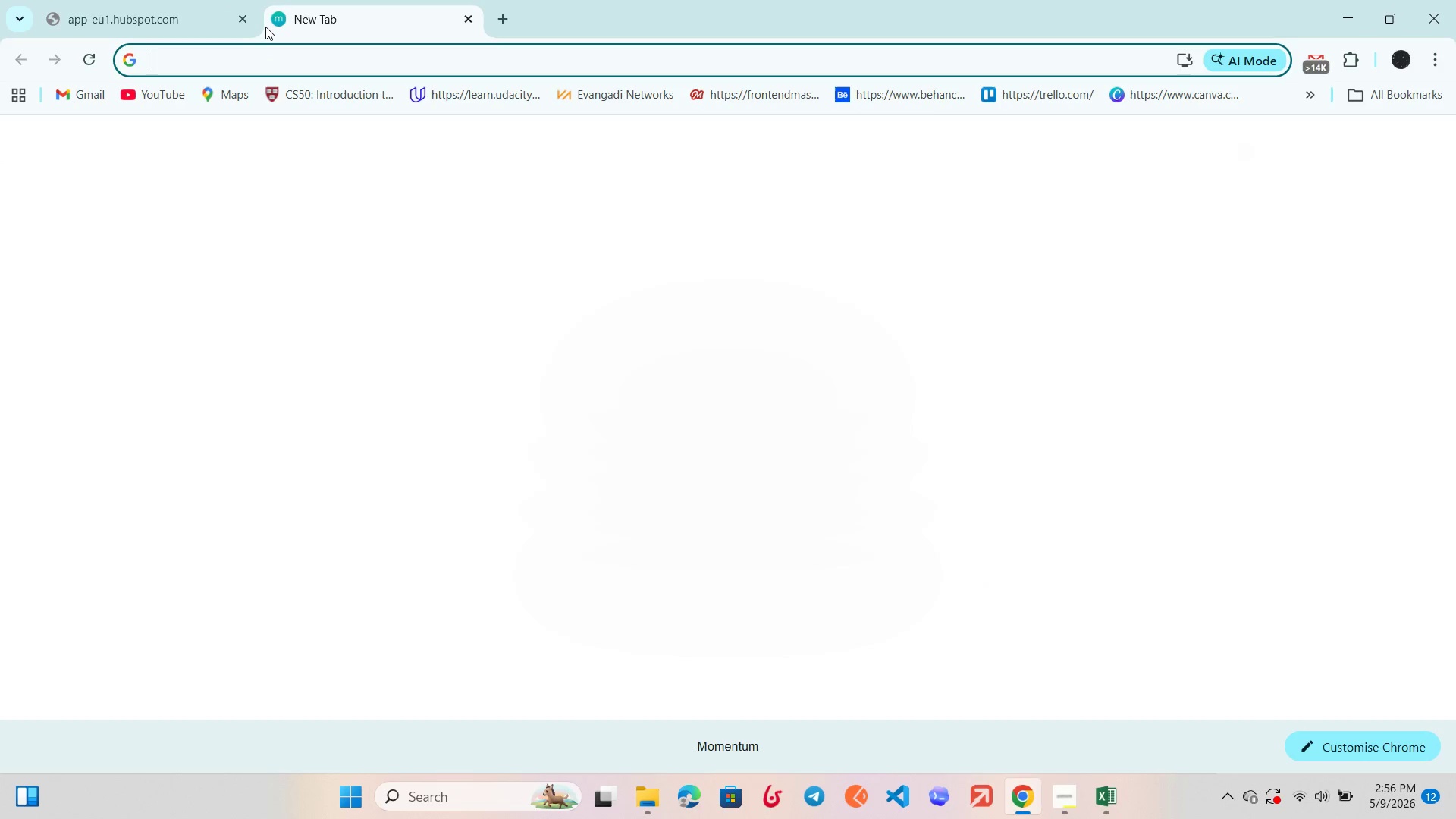 
type(hub)
 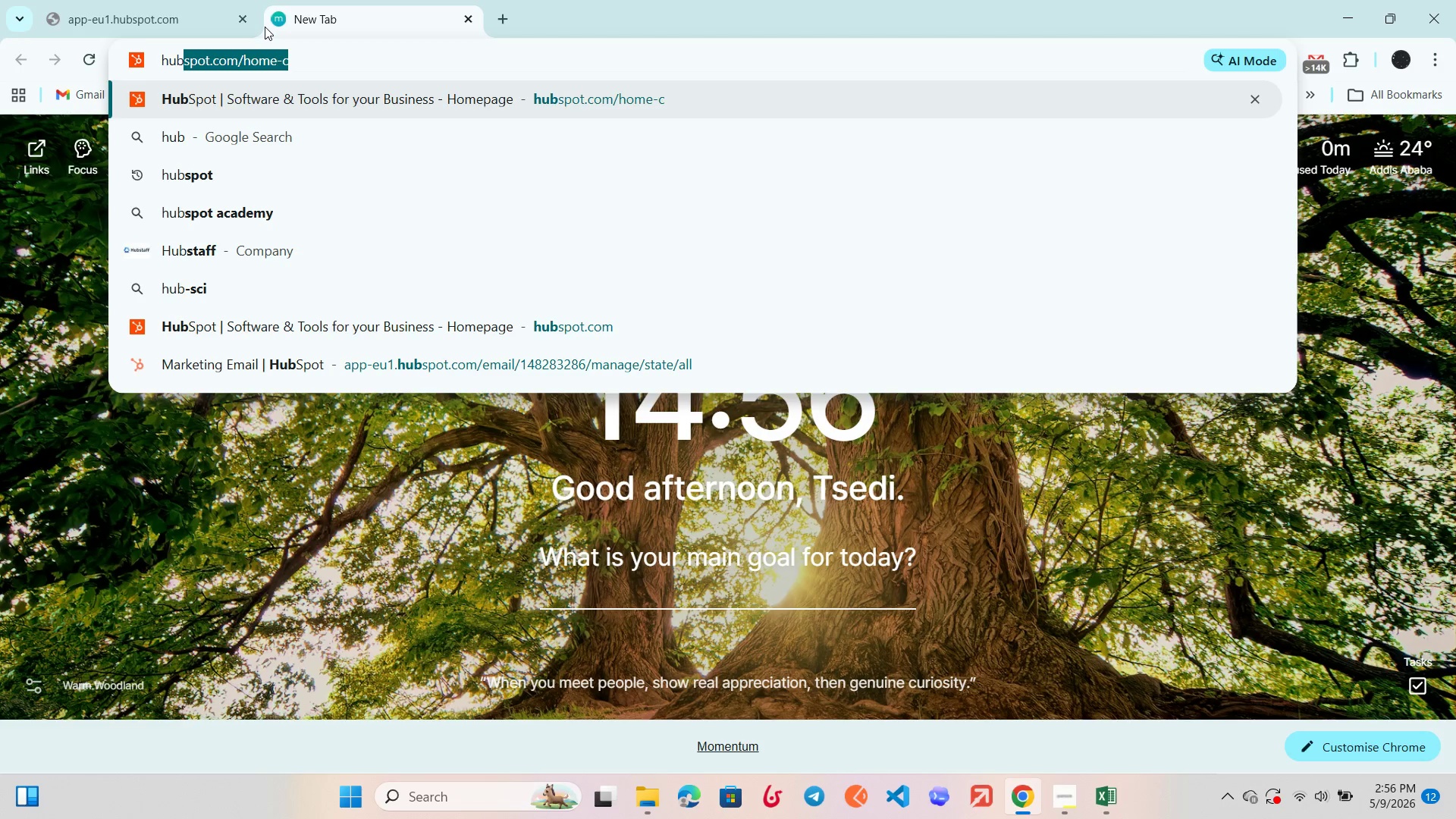 
key(Enter)
 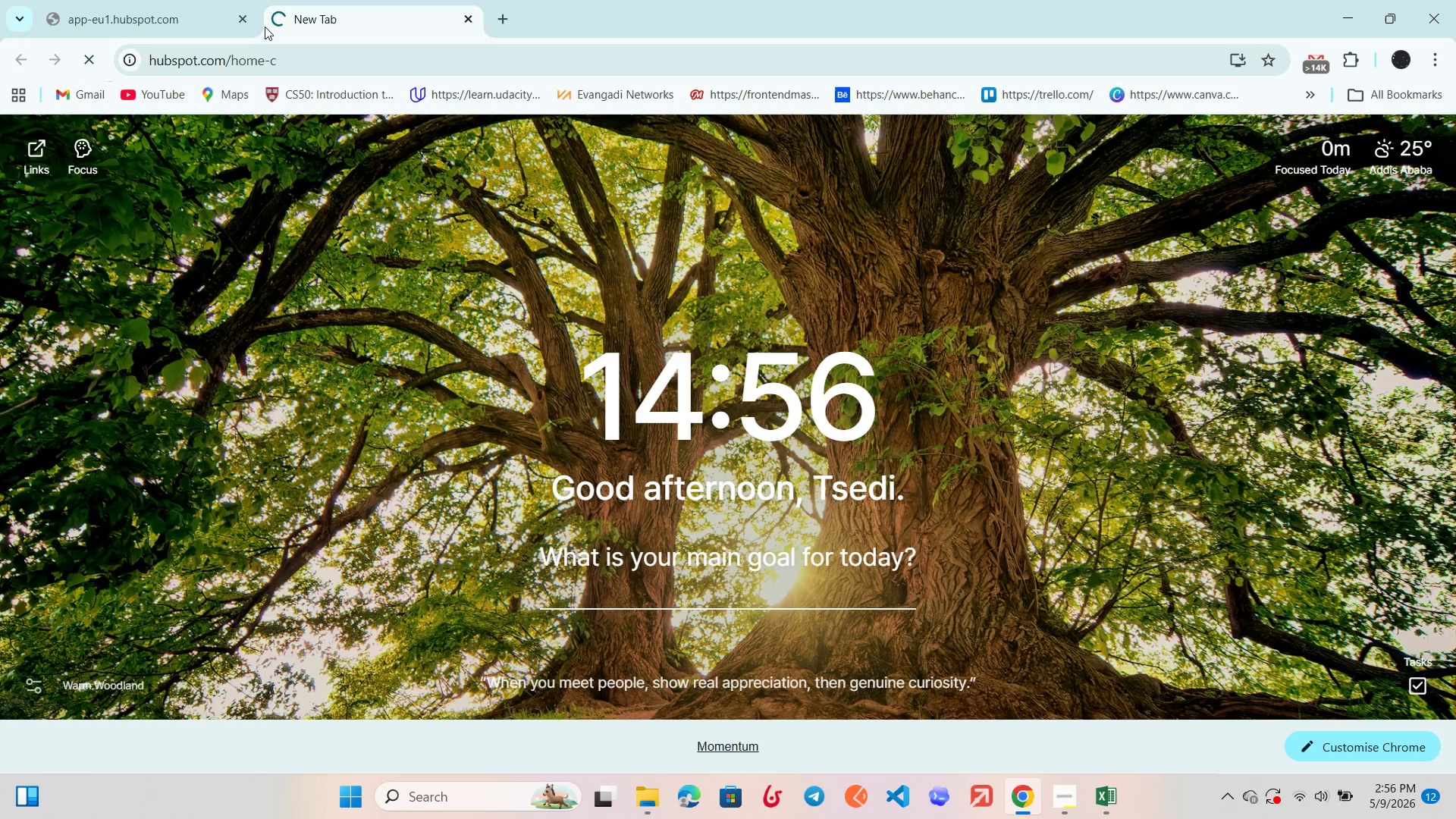 
mouse_move([258, 4])
 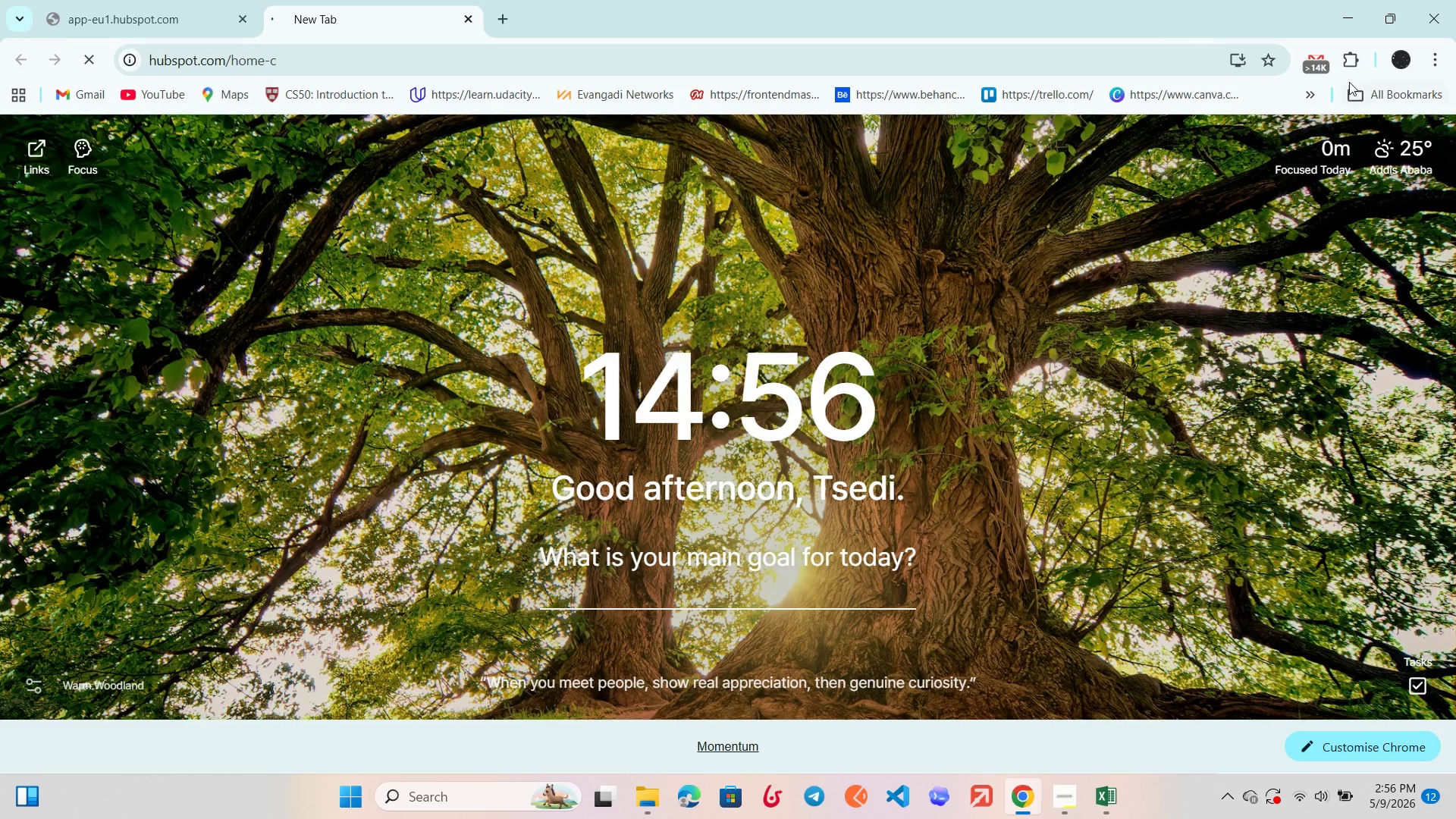 
left_click([1354, 66])
 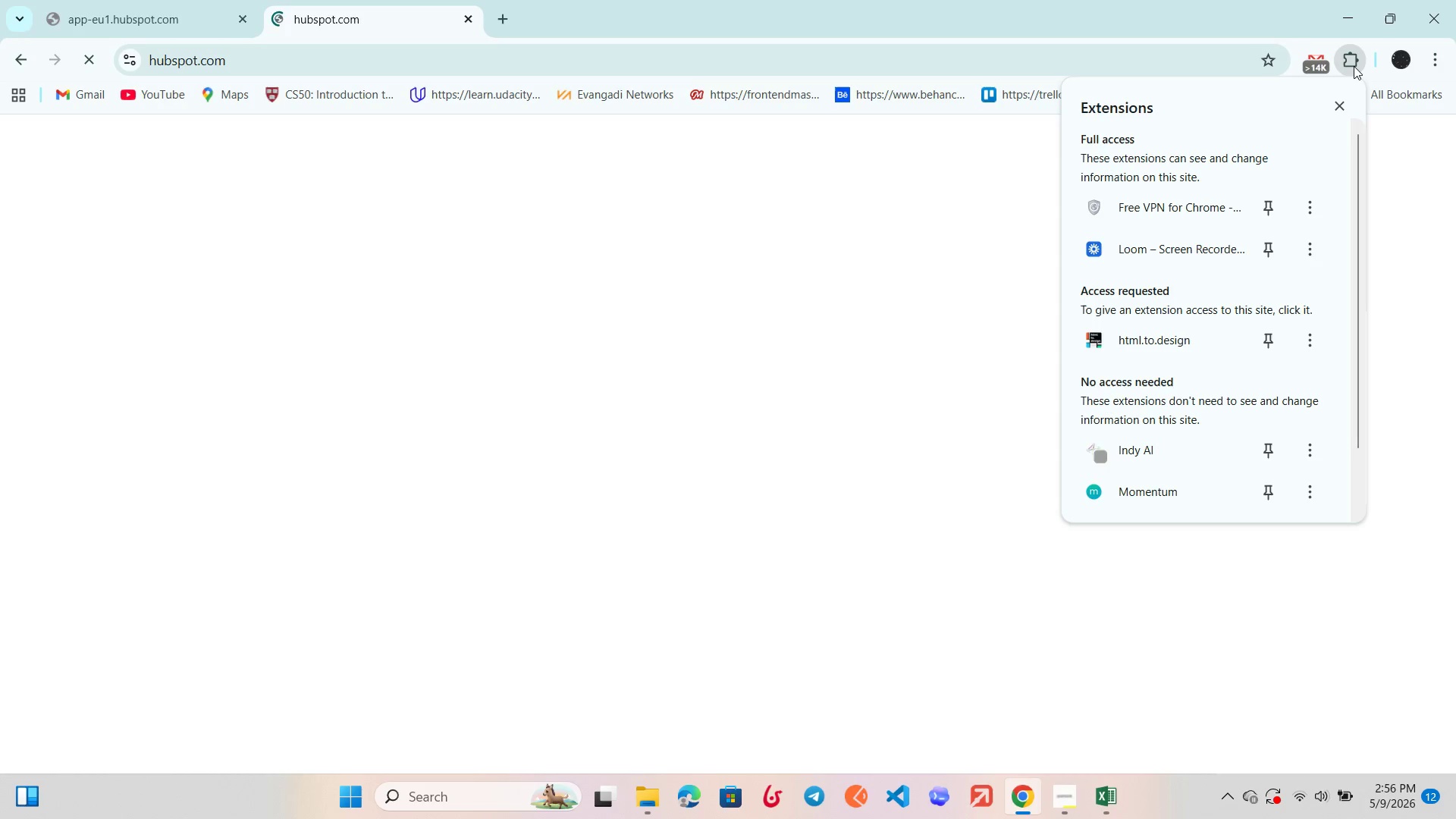 
left_click([1354, 66])
 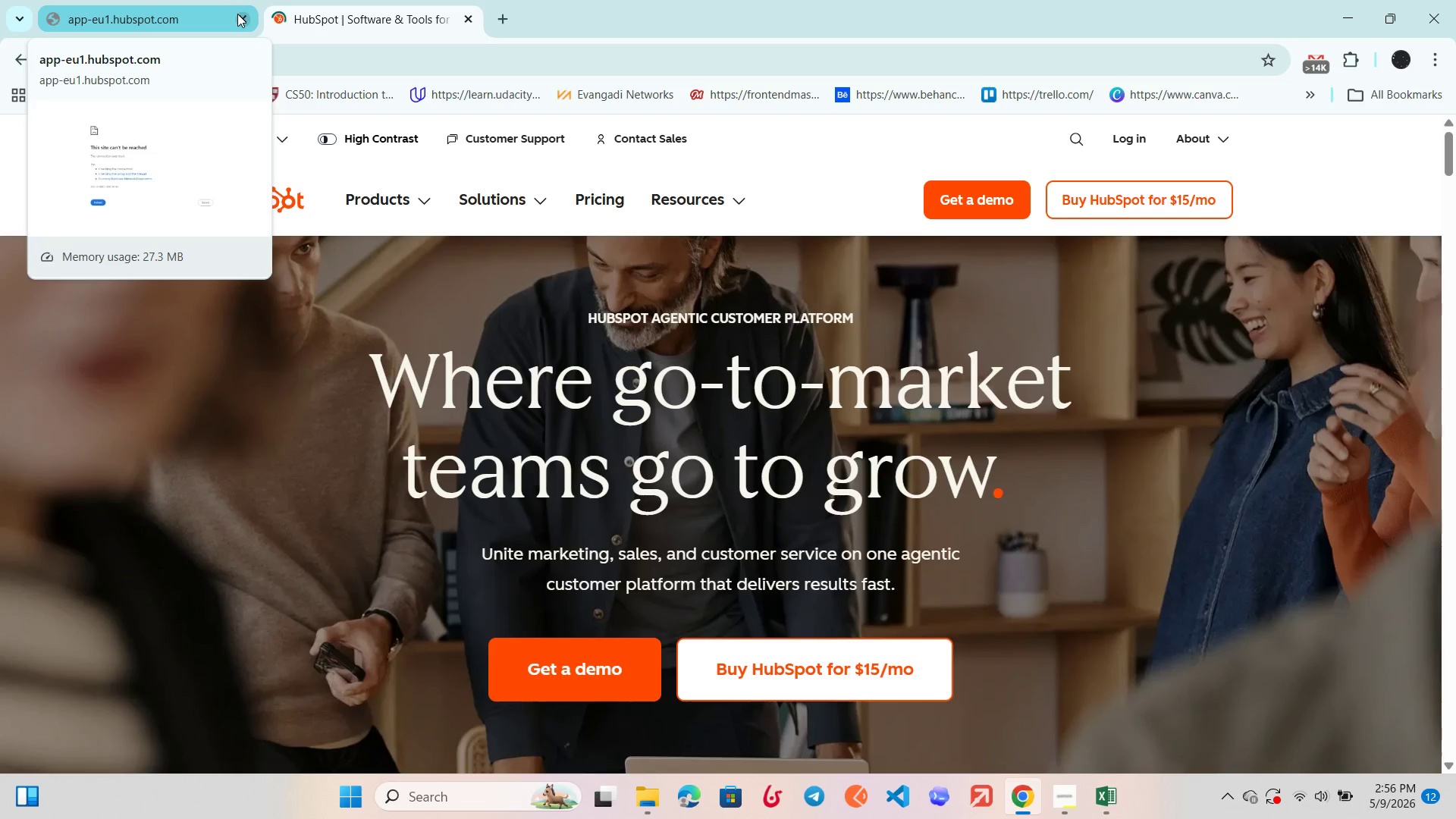 
left_click([237, 15])
 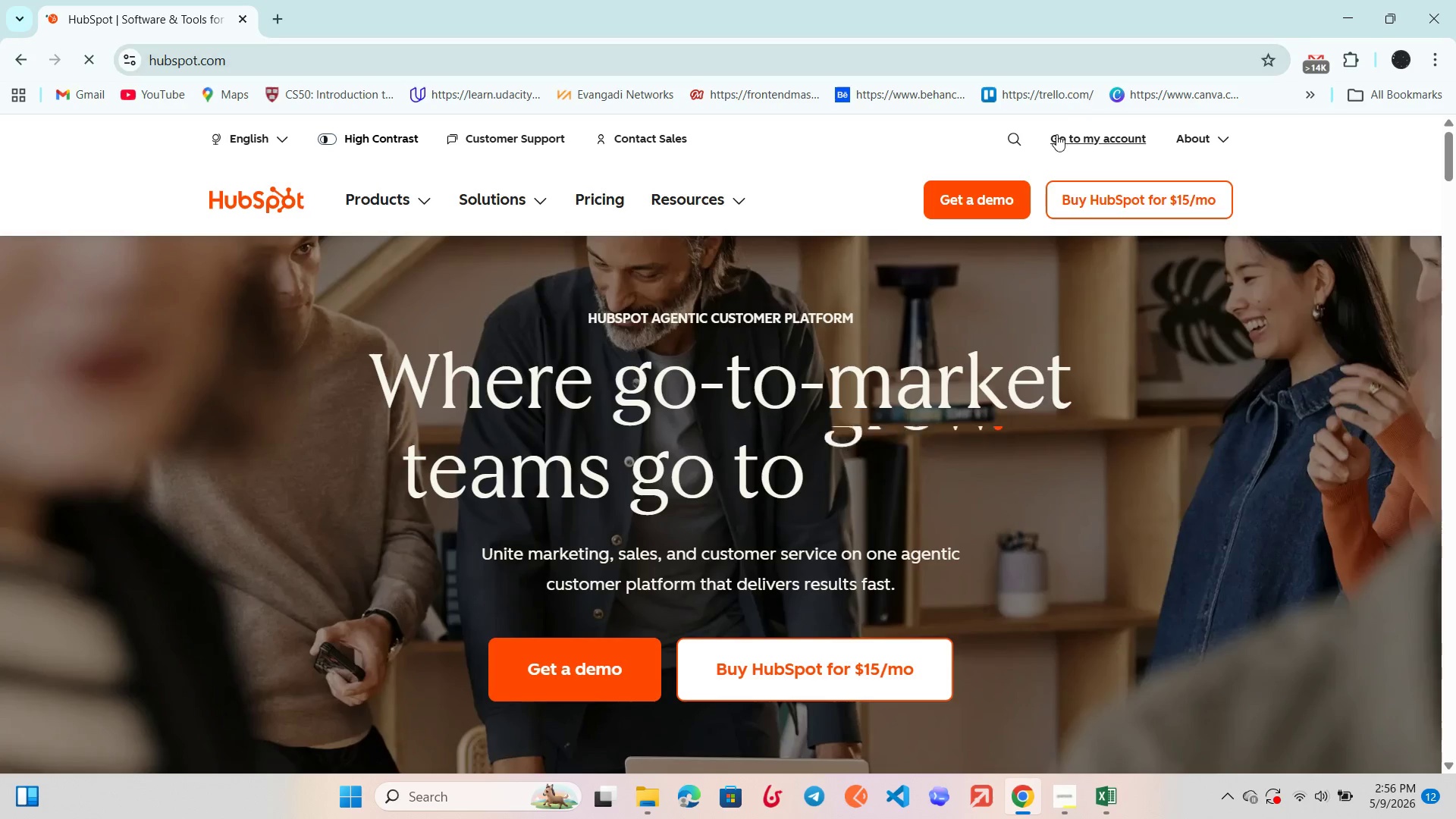 
left_click([1123, 143])
 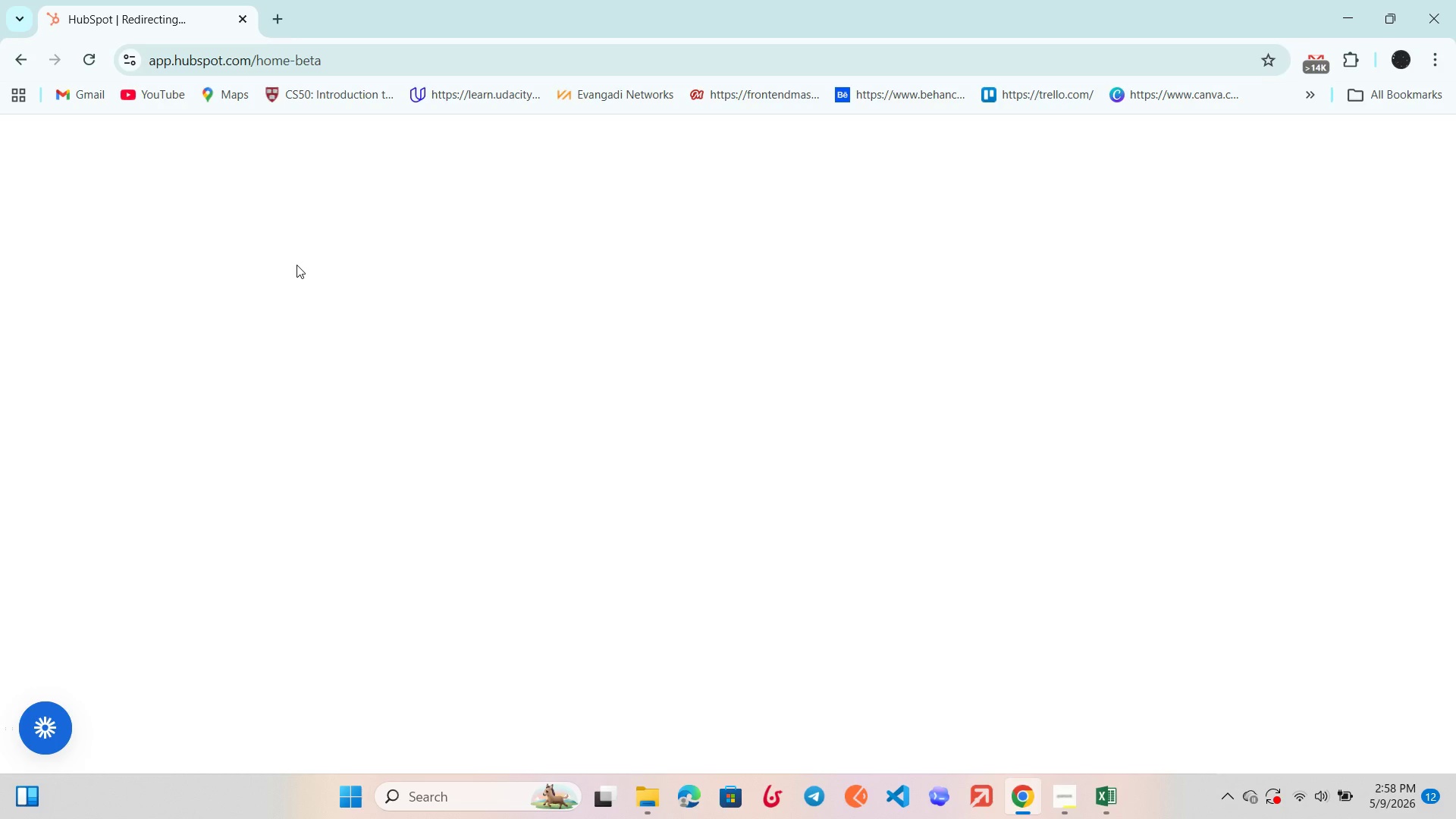 
wait(102.95)
 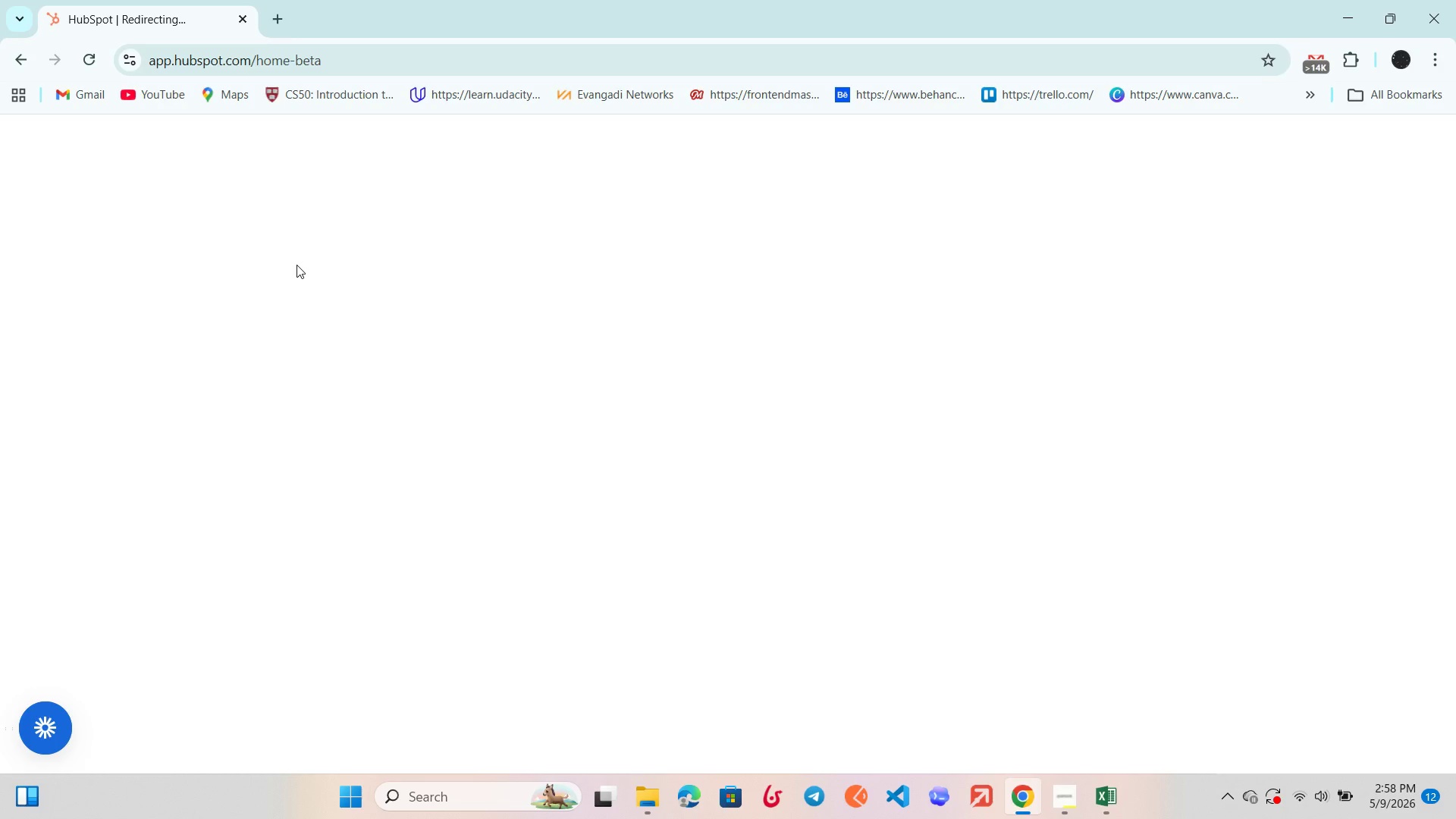 
left_click([1317, 818])
 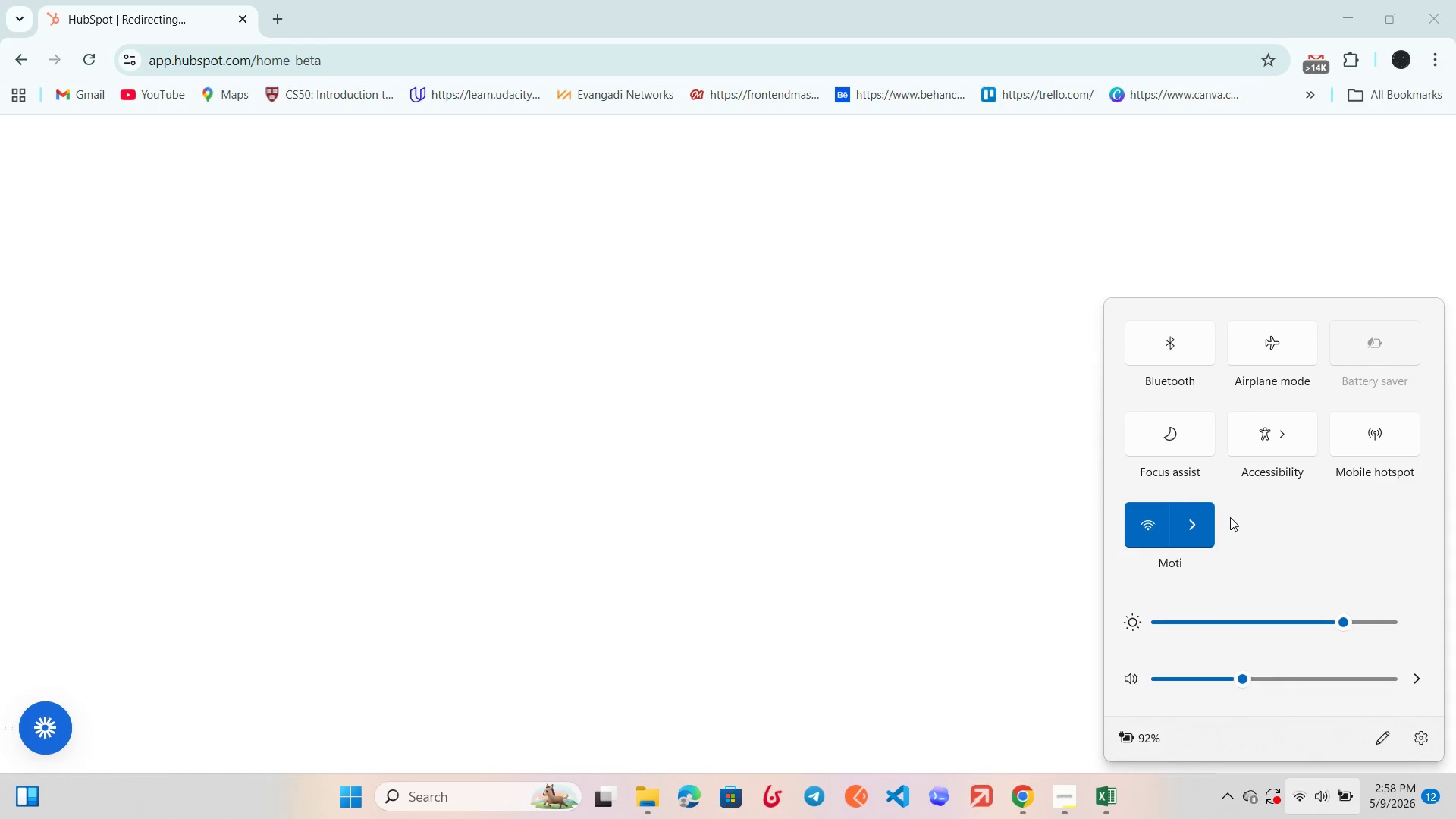 
left_click([1190, 524])
 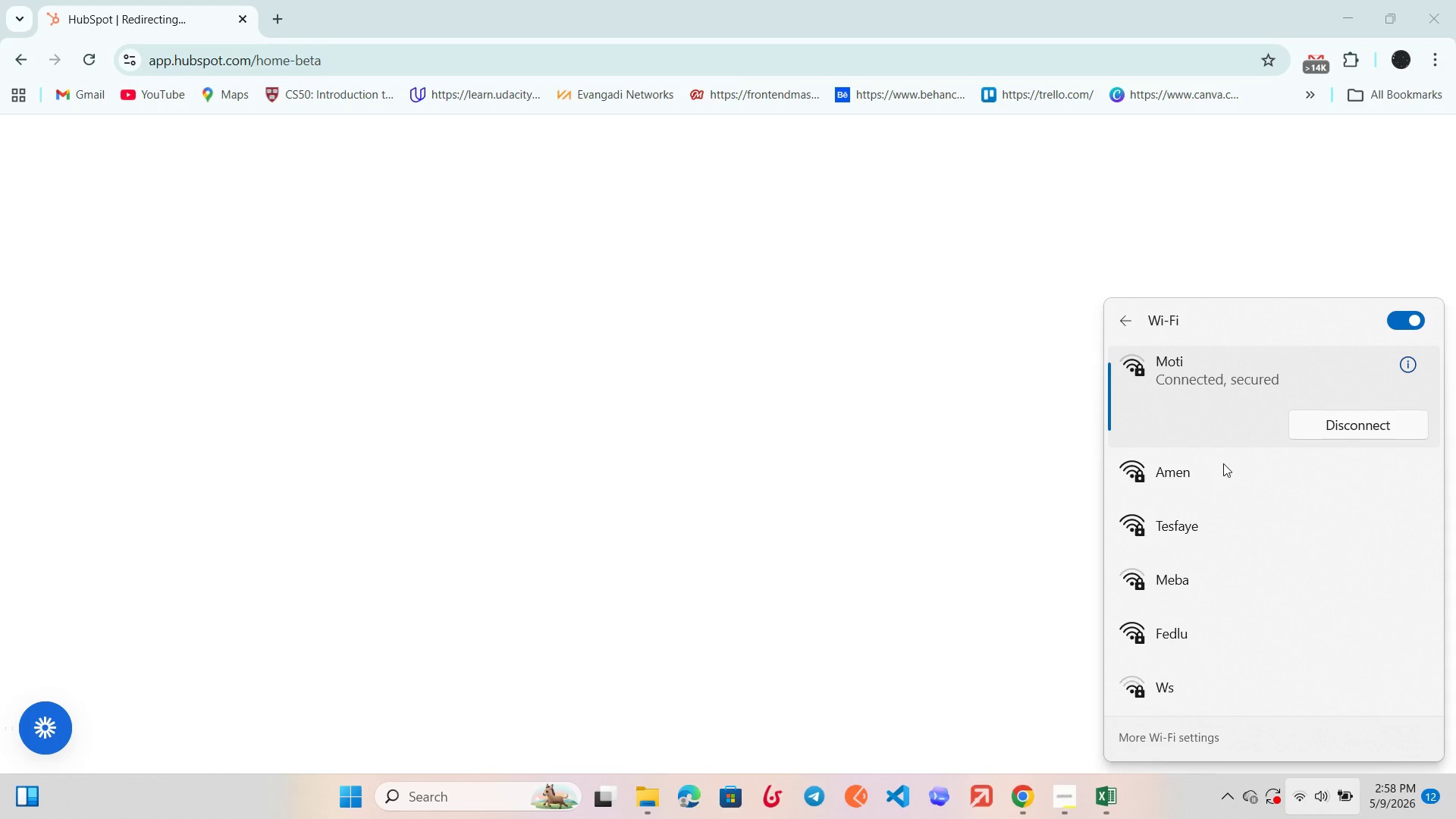 
wait(7.36)
 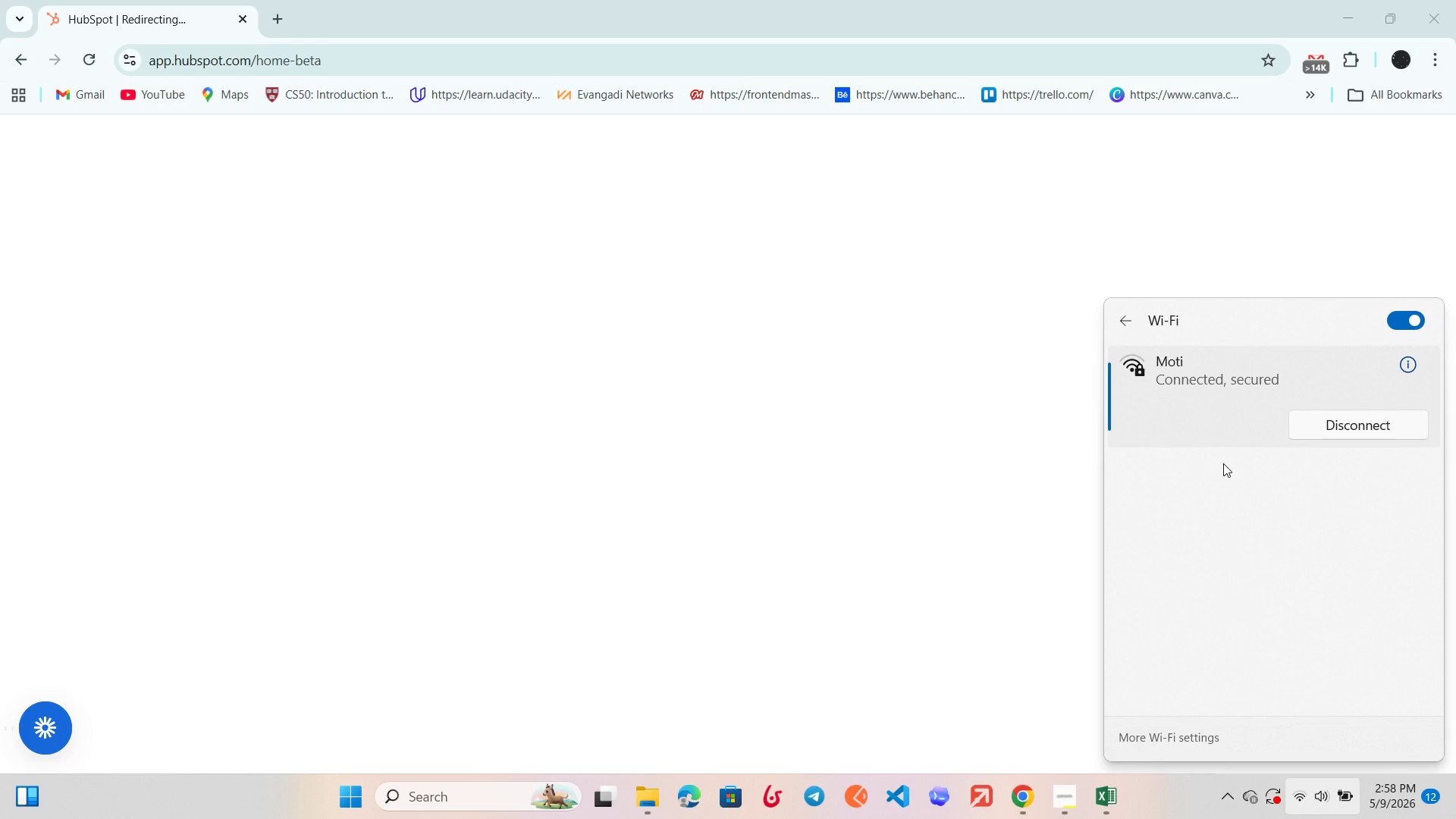 
left_click([1221, 463])
 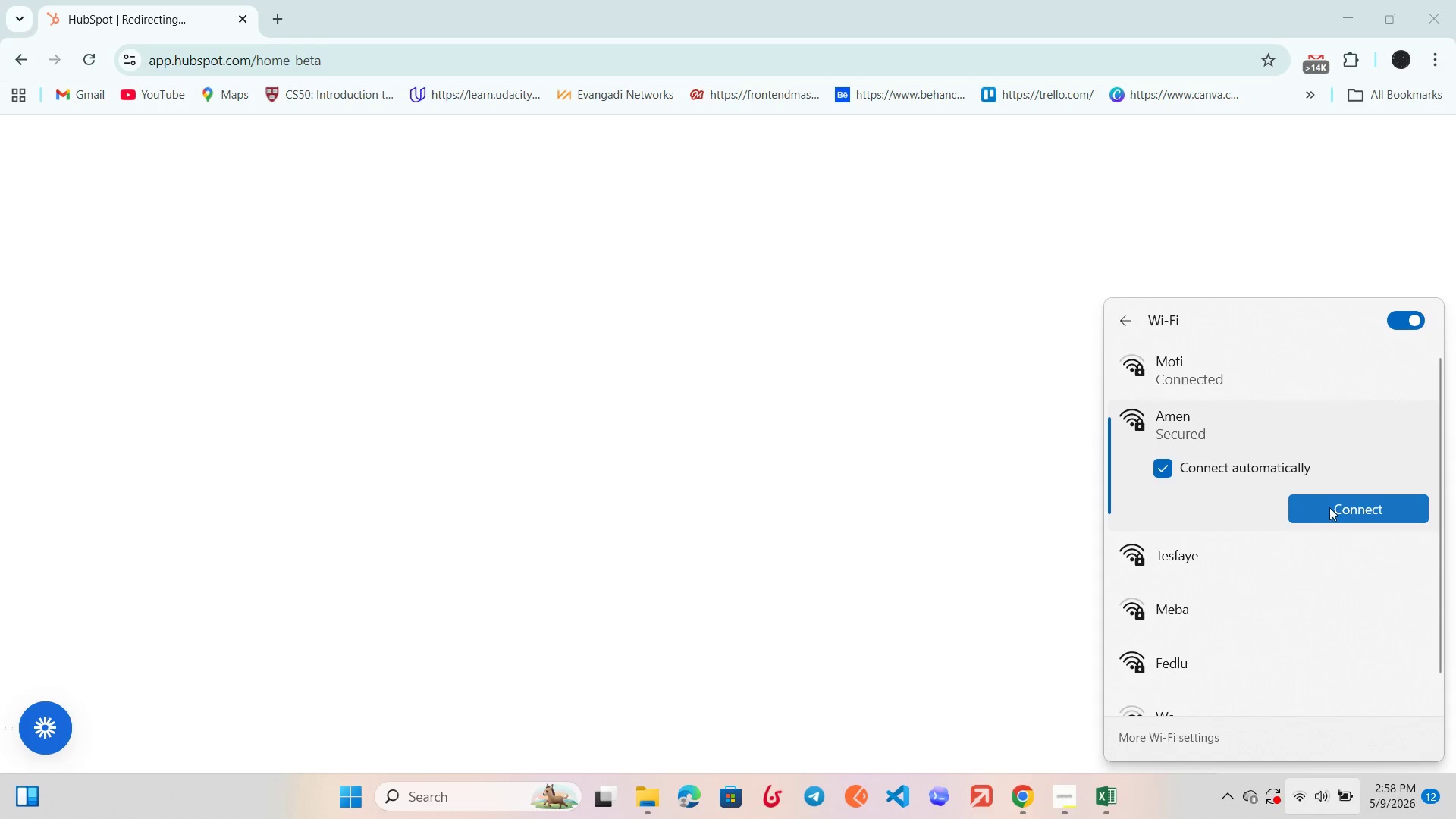 
left_click([1335, 508])
 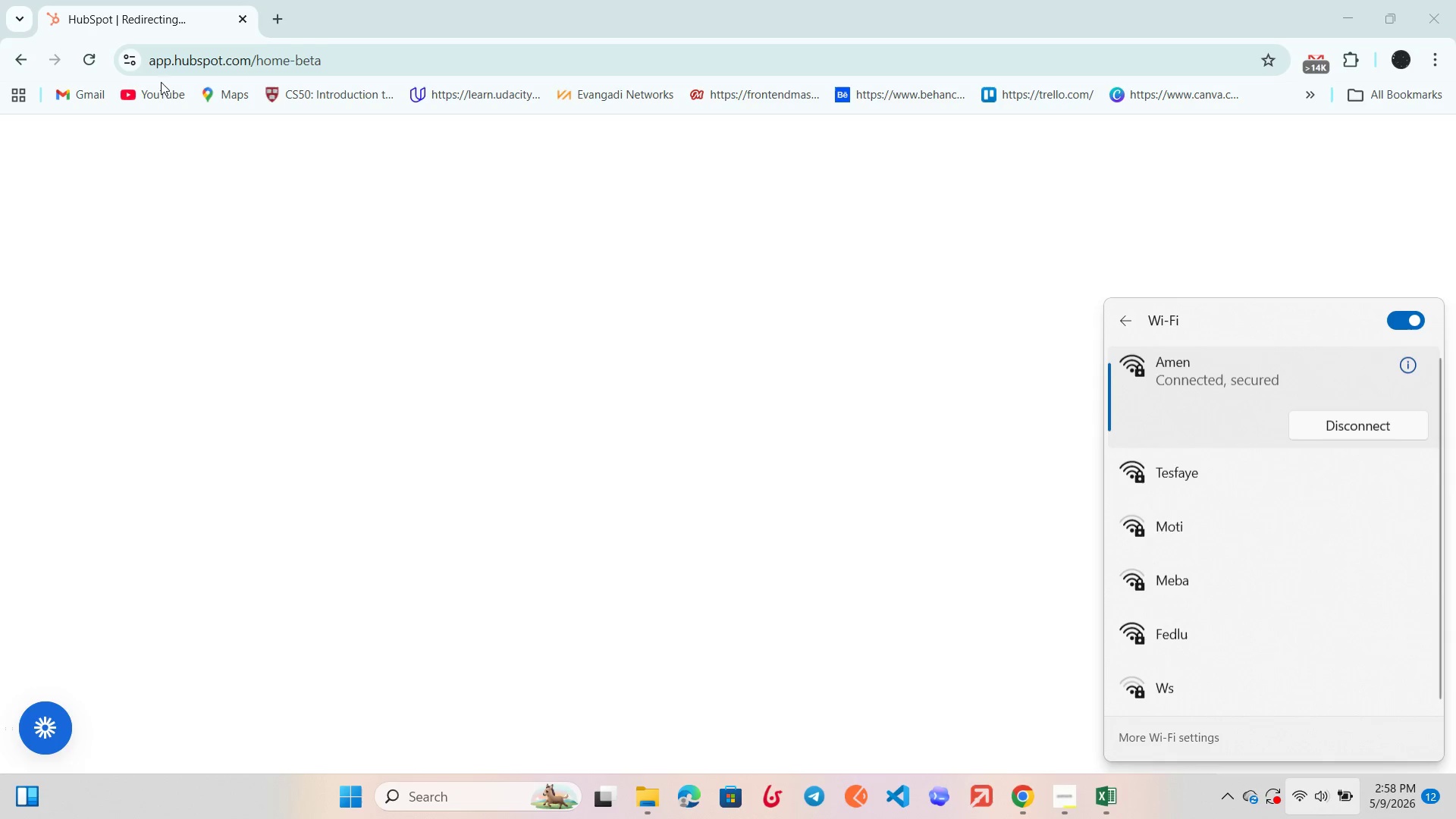 
wait(5.25)
 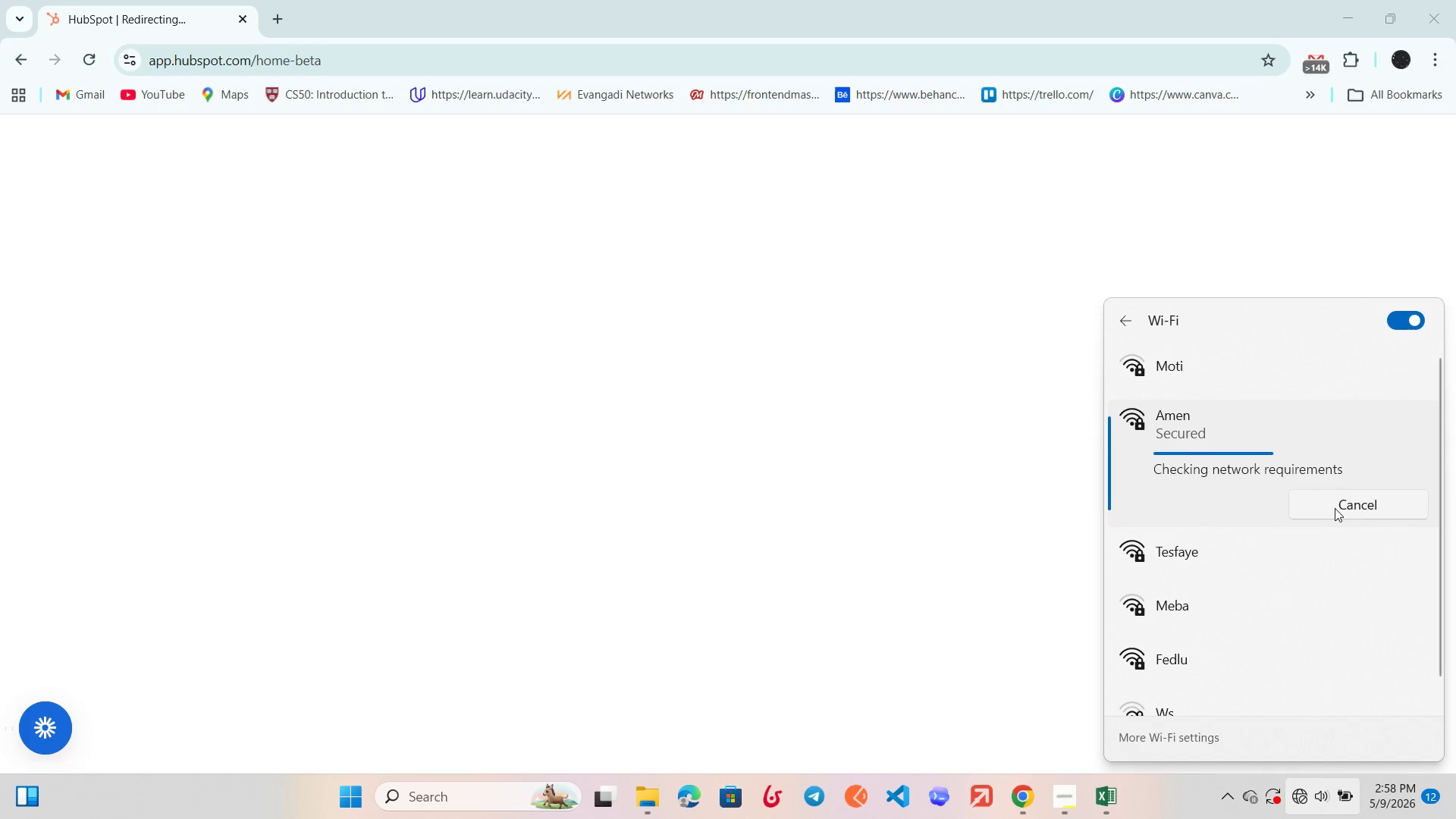 
left_click([97, 50])
 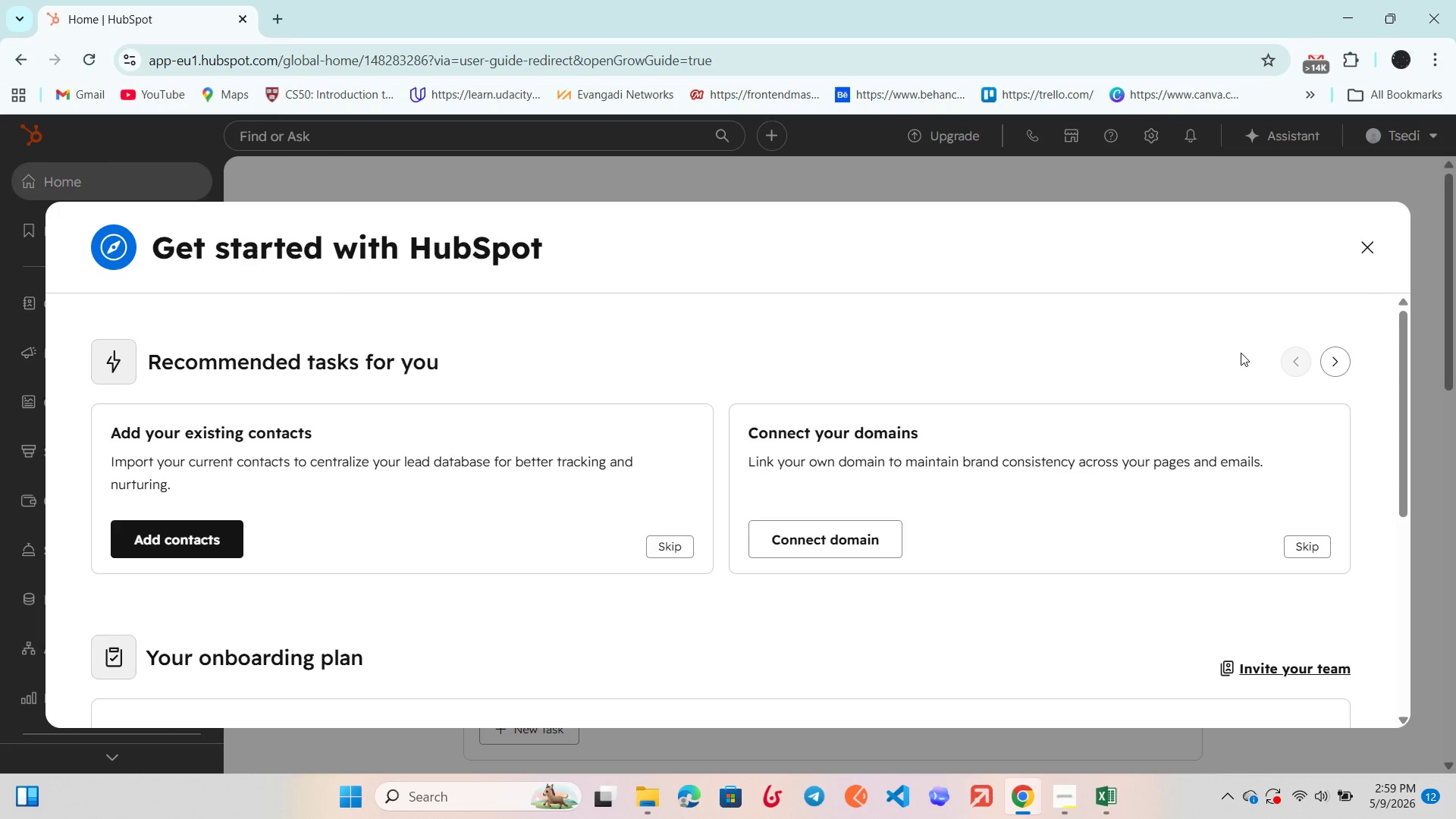 
wait(26.88)
 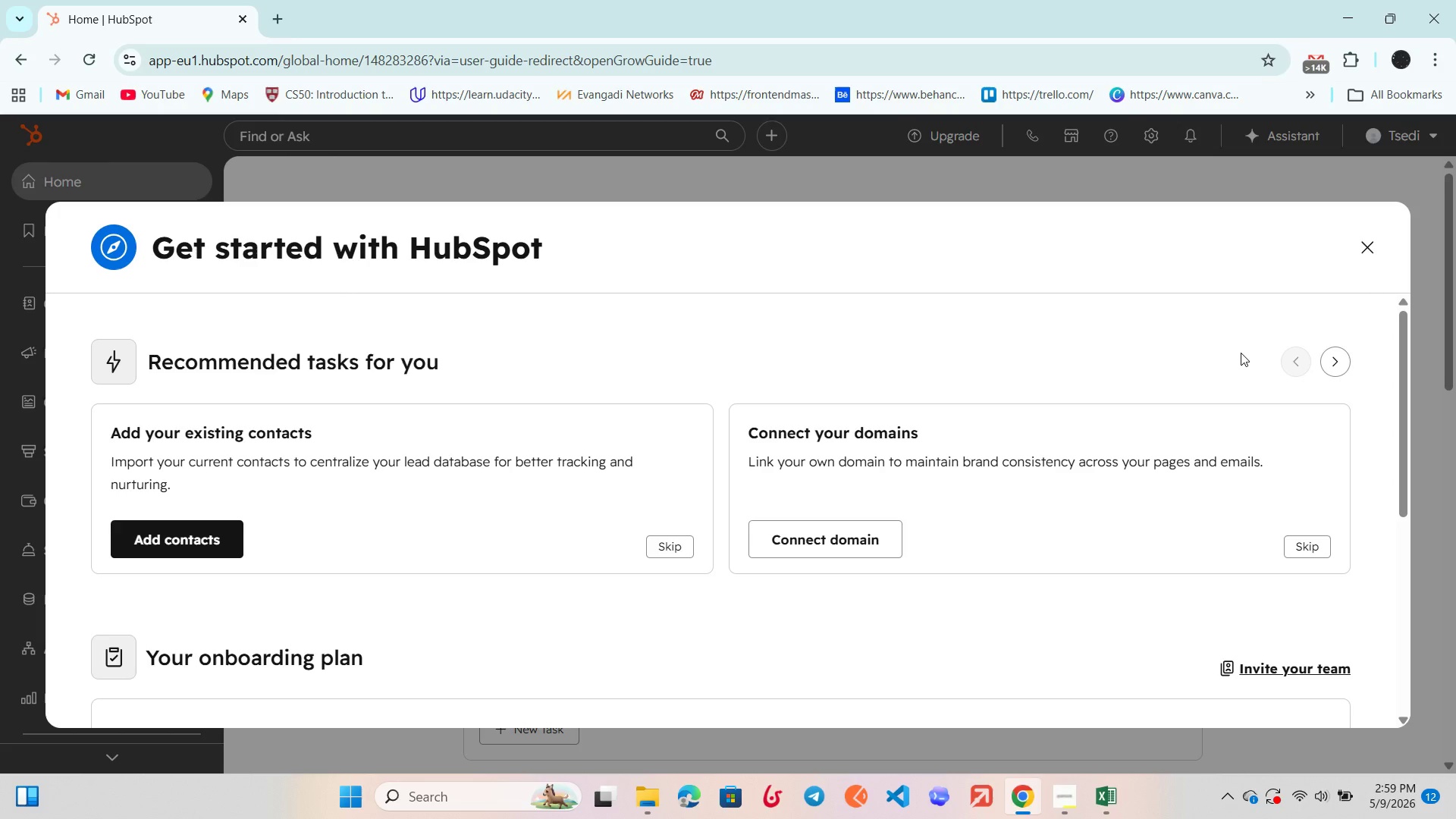 
left_click([1370, 262])
 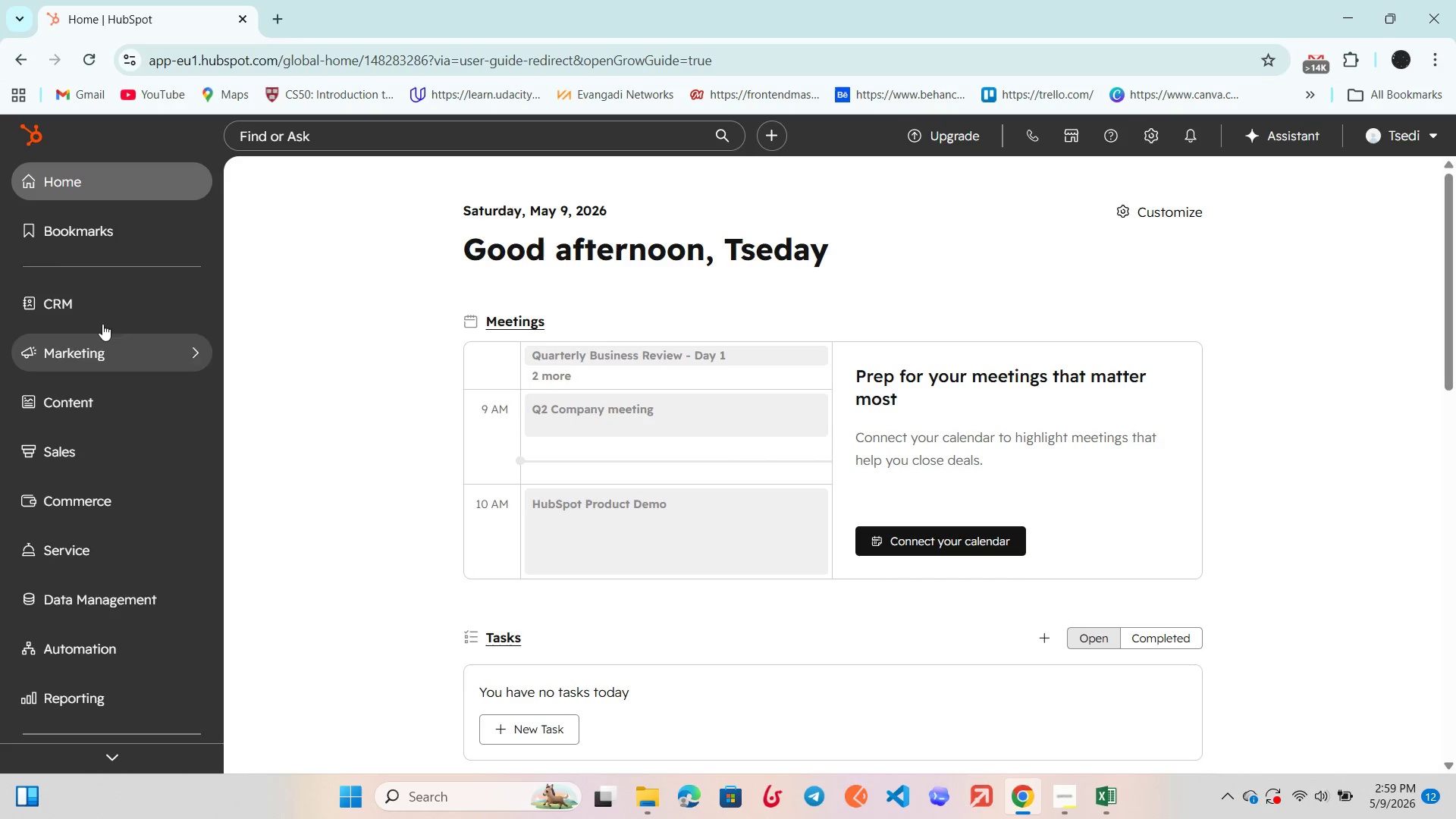 
left_click([287, 209])
 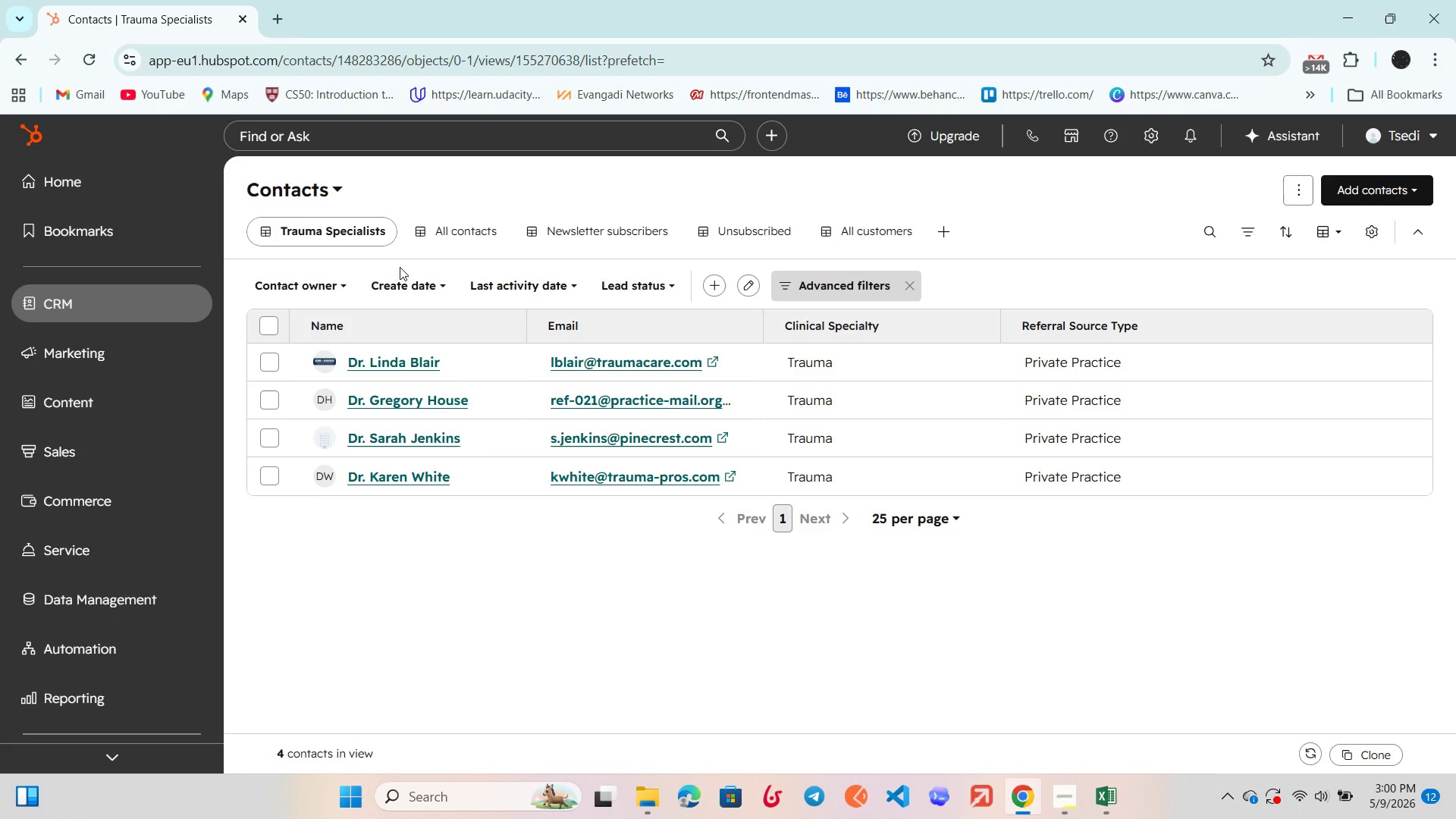 
wait(47.88)
 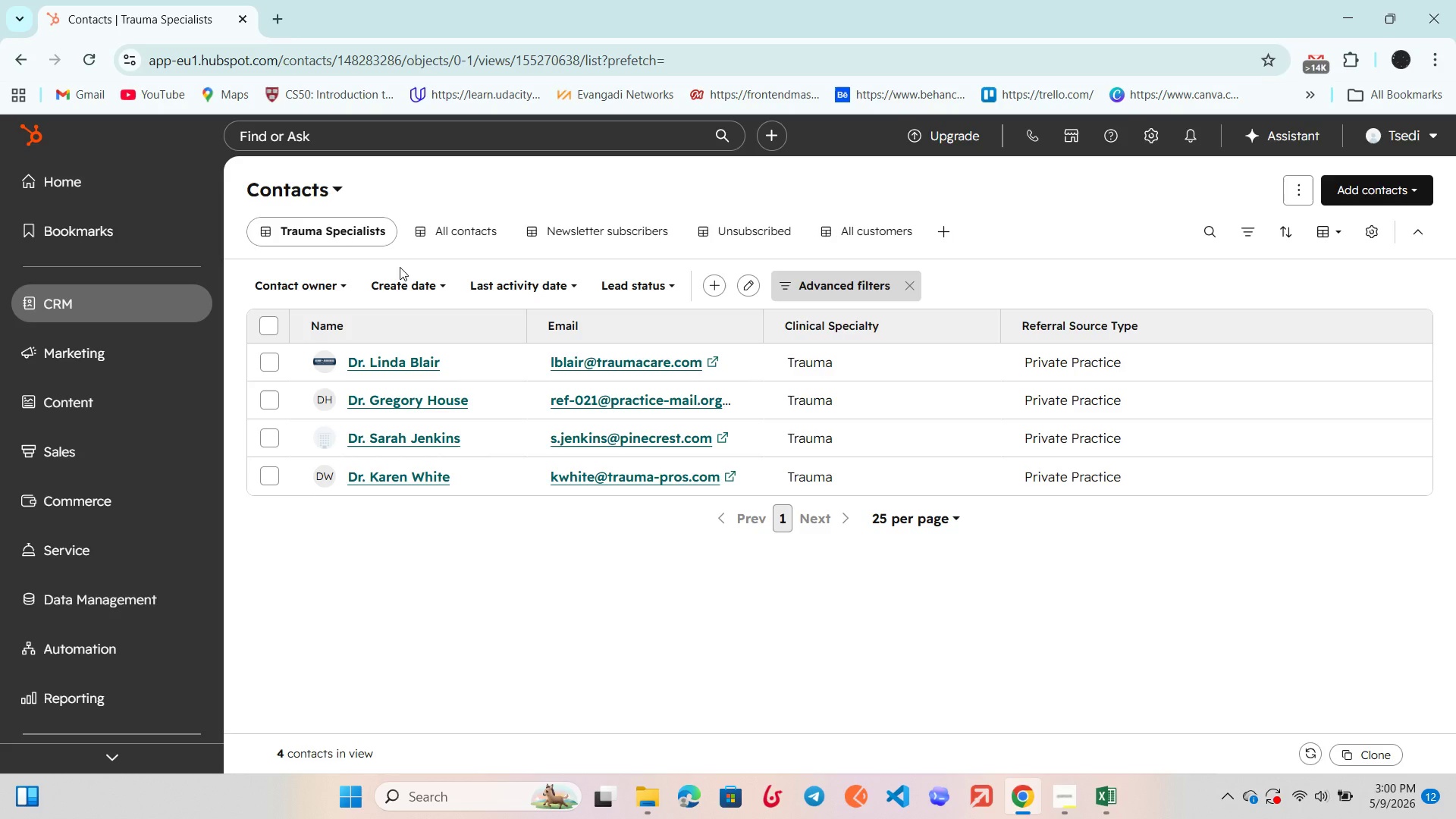 
left_click([309, 230])
 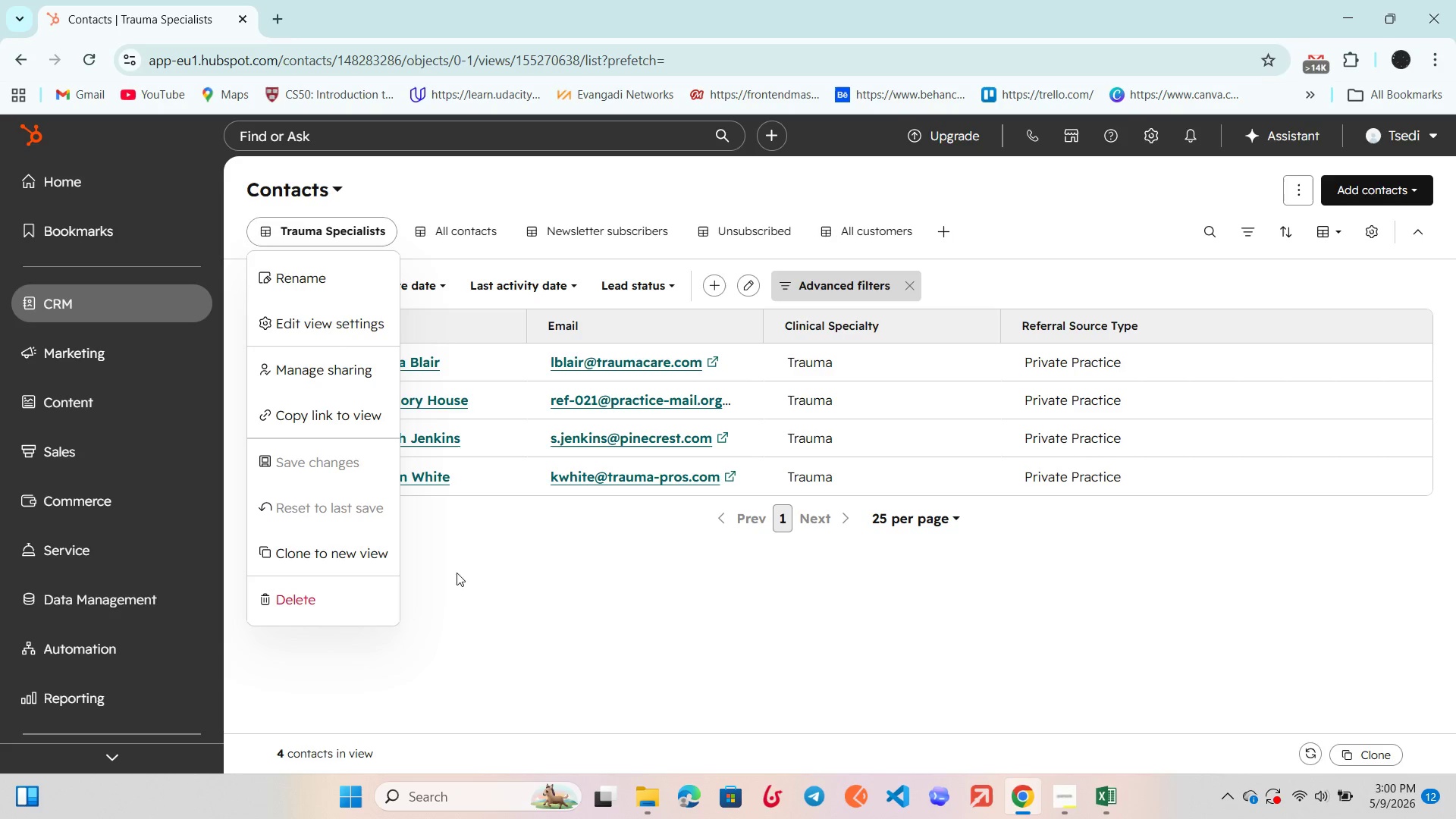 
left_click([498, 591])
 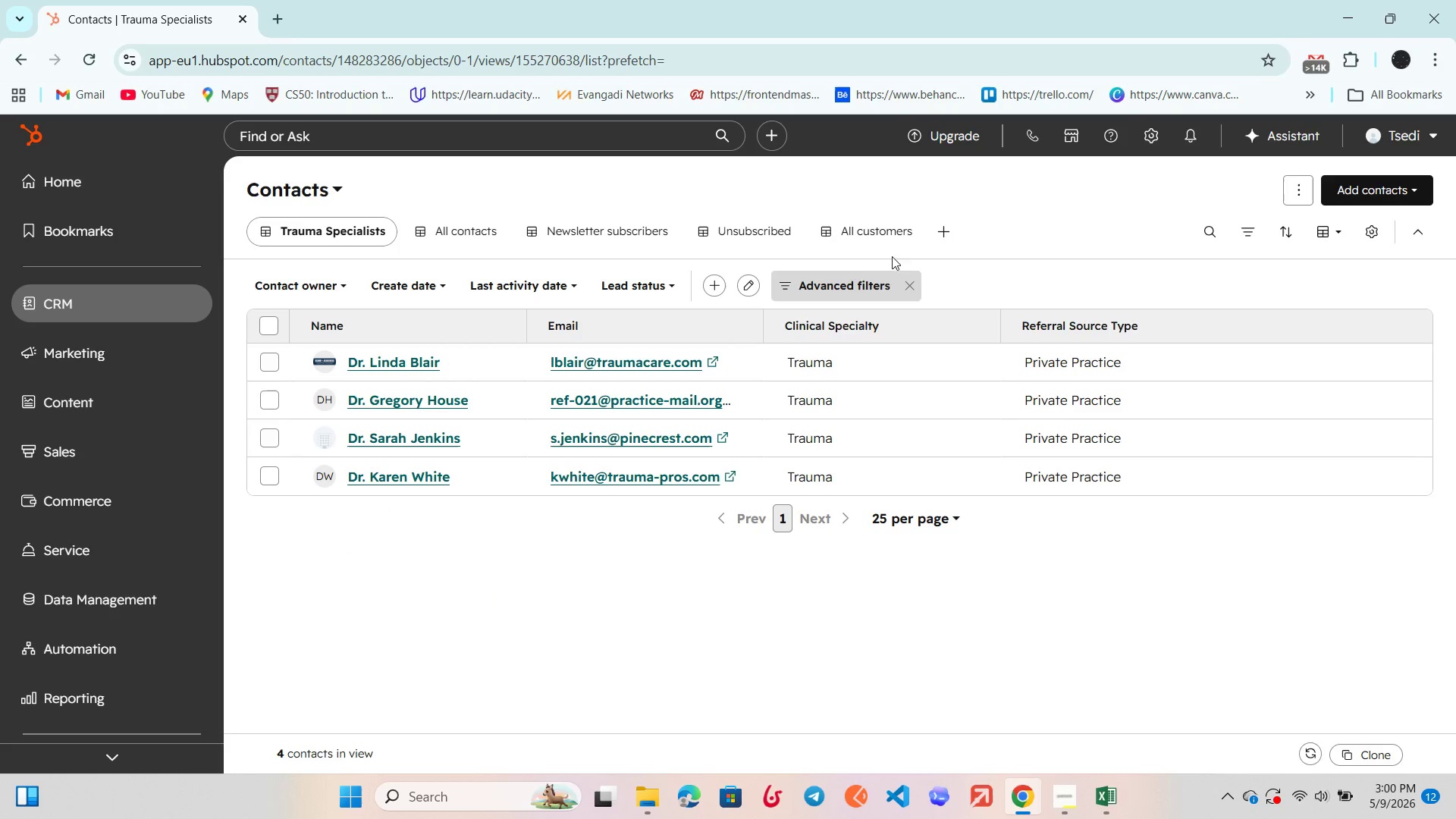 
left_click([847, 287])
 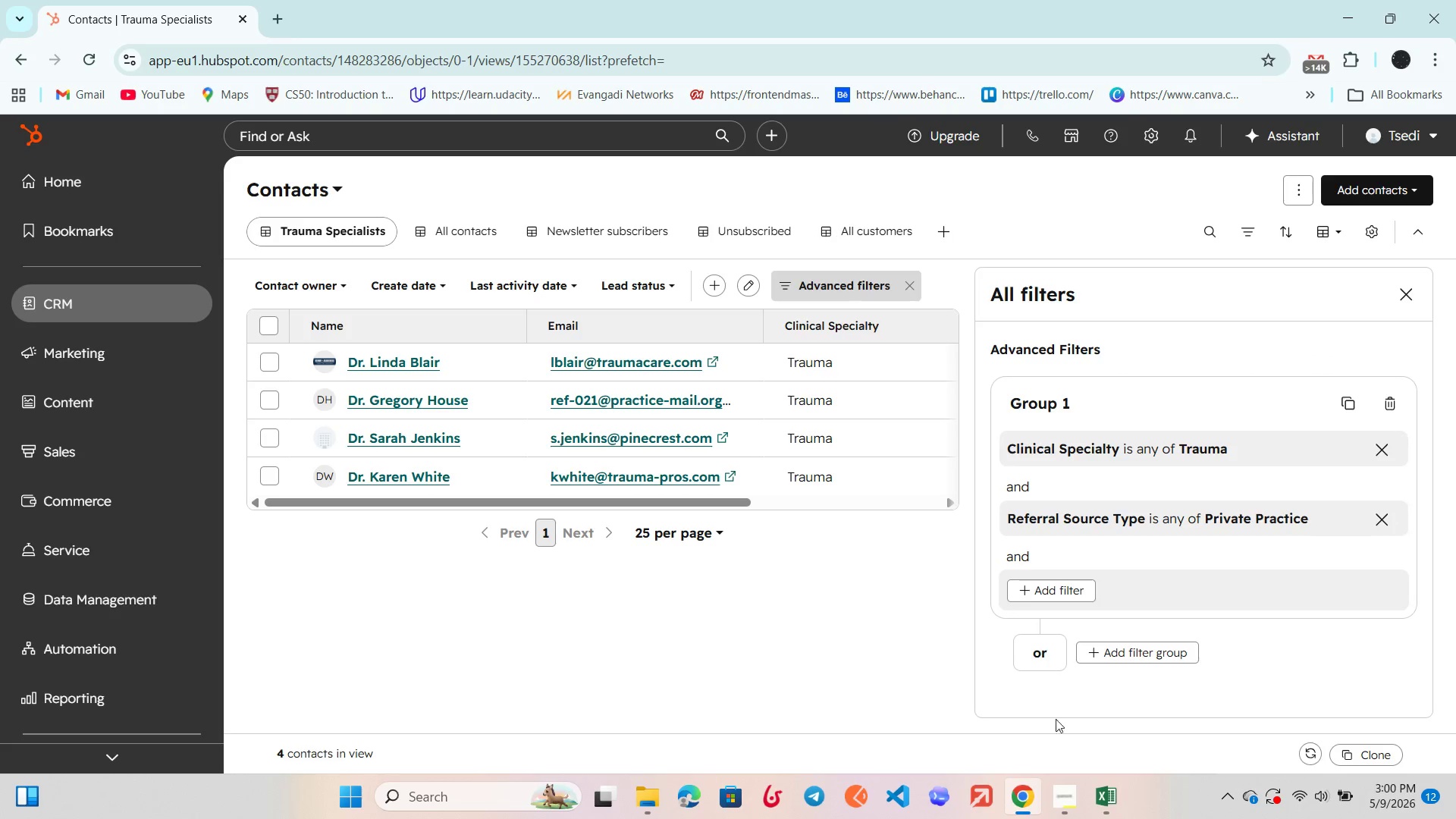 
left_click([1054, 803])